 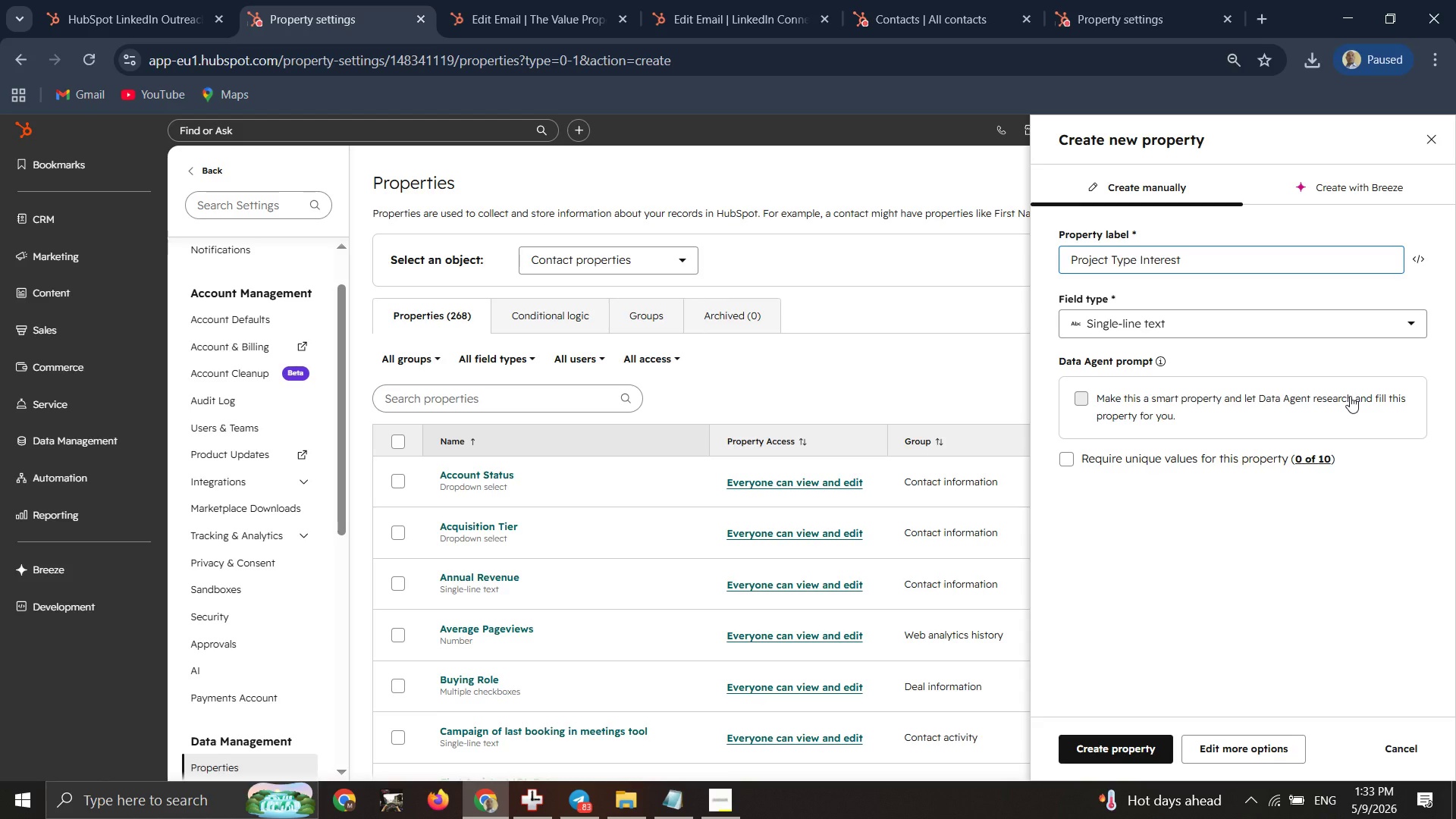 
left_click([1134, 329])
 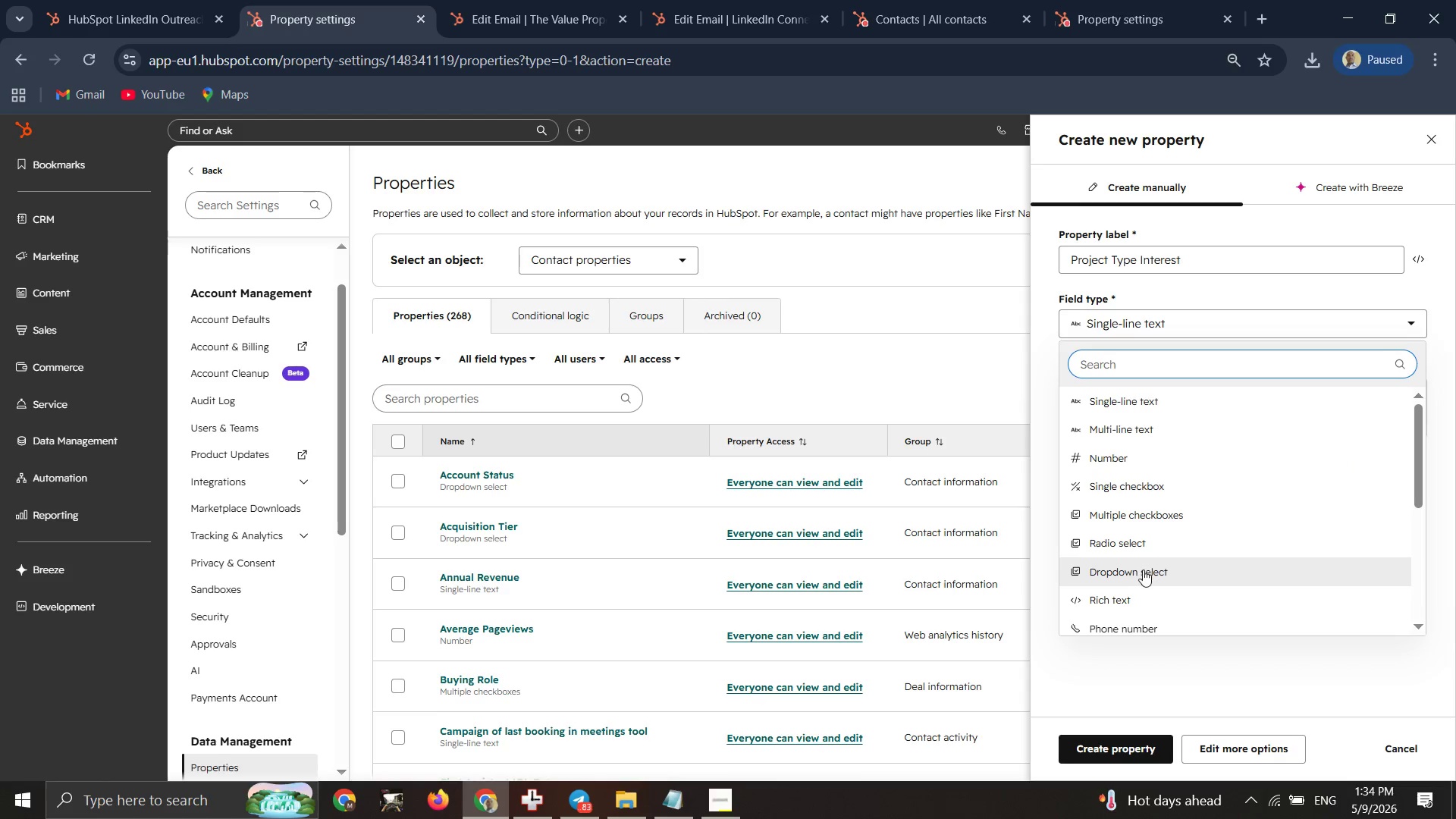 
left_click([1141, 573])
 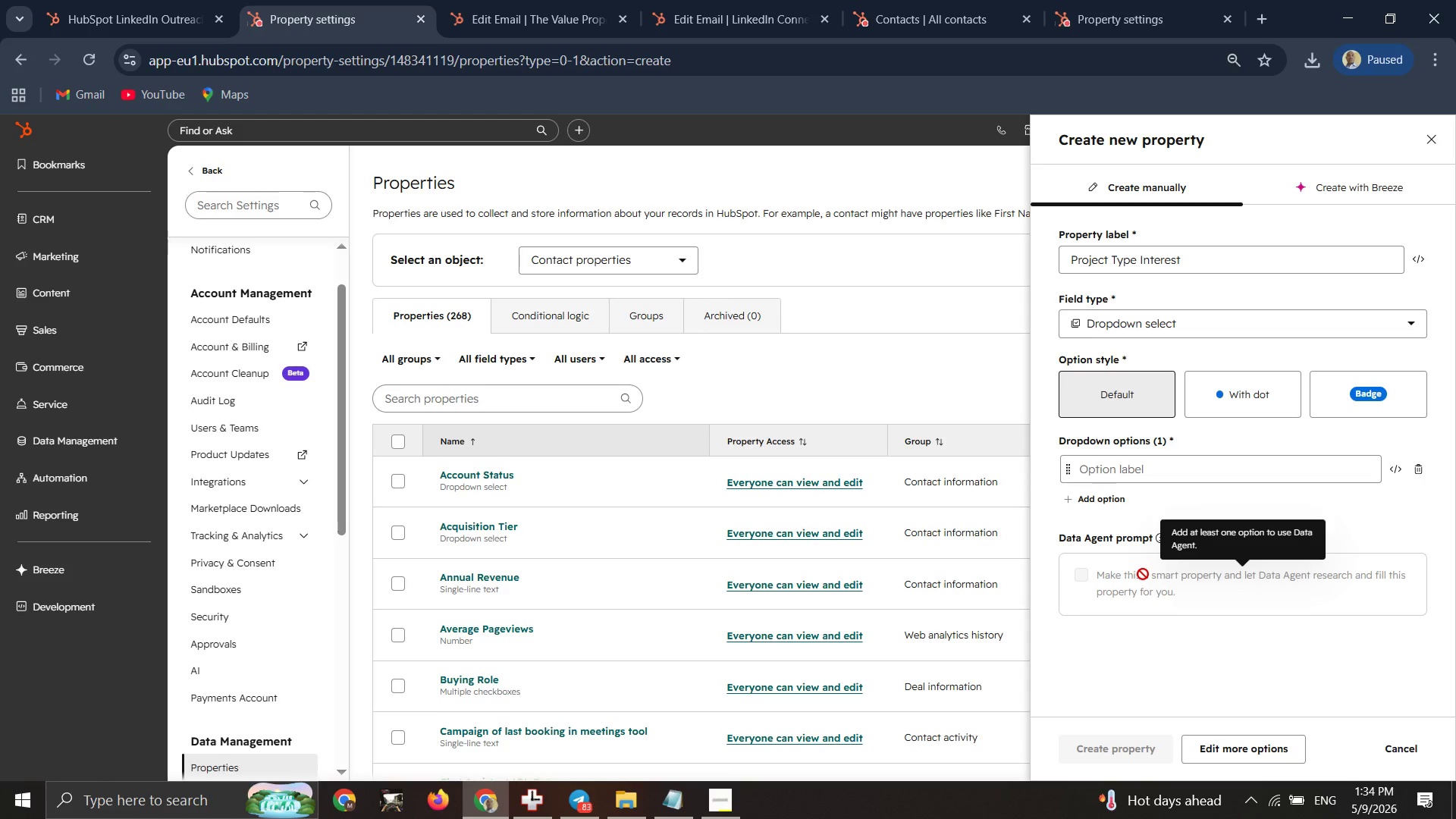 
wait(18.42)
 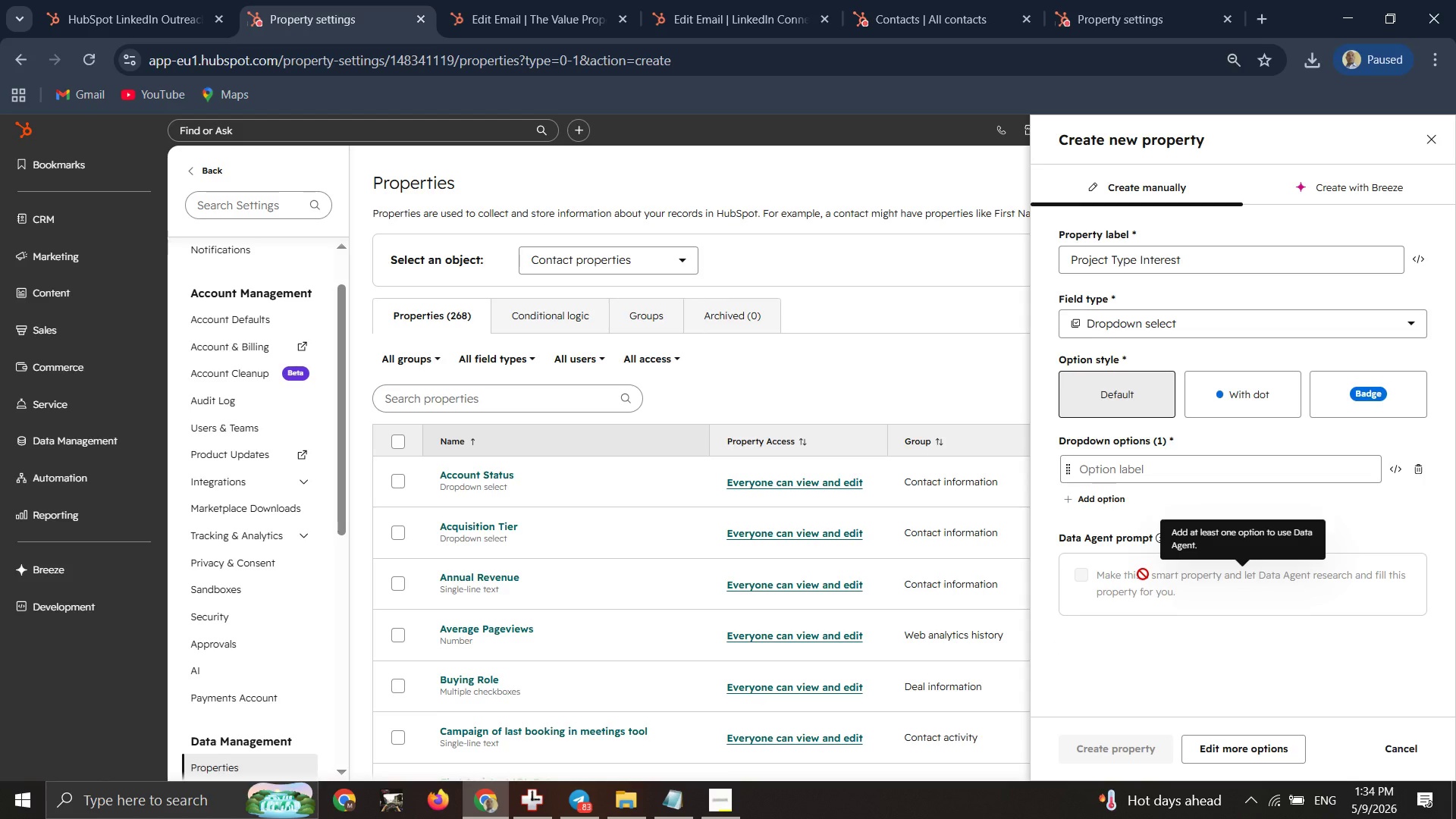 
left_click([1090, 466])
 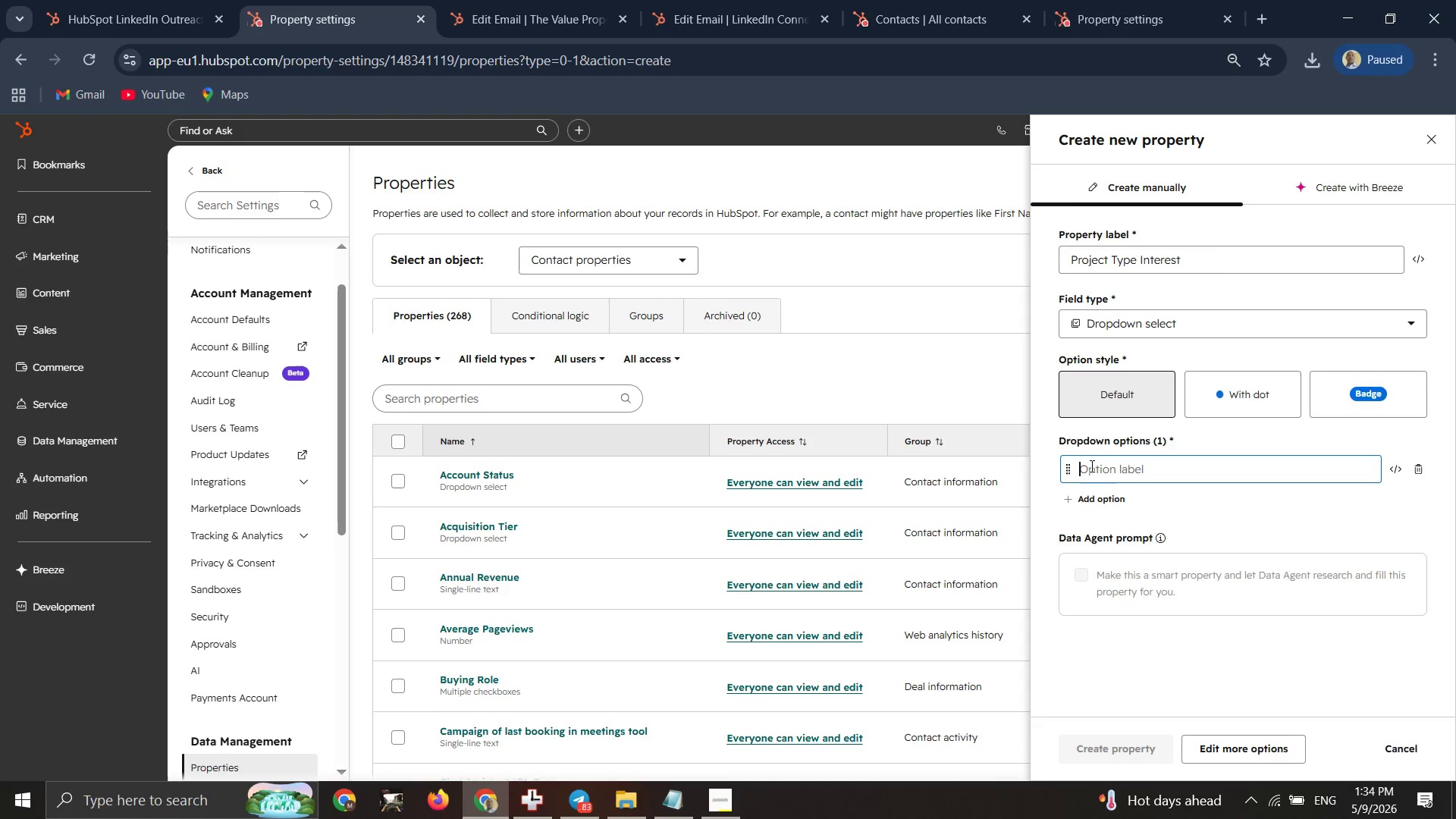 
type(New )
 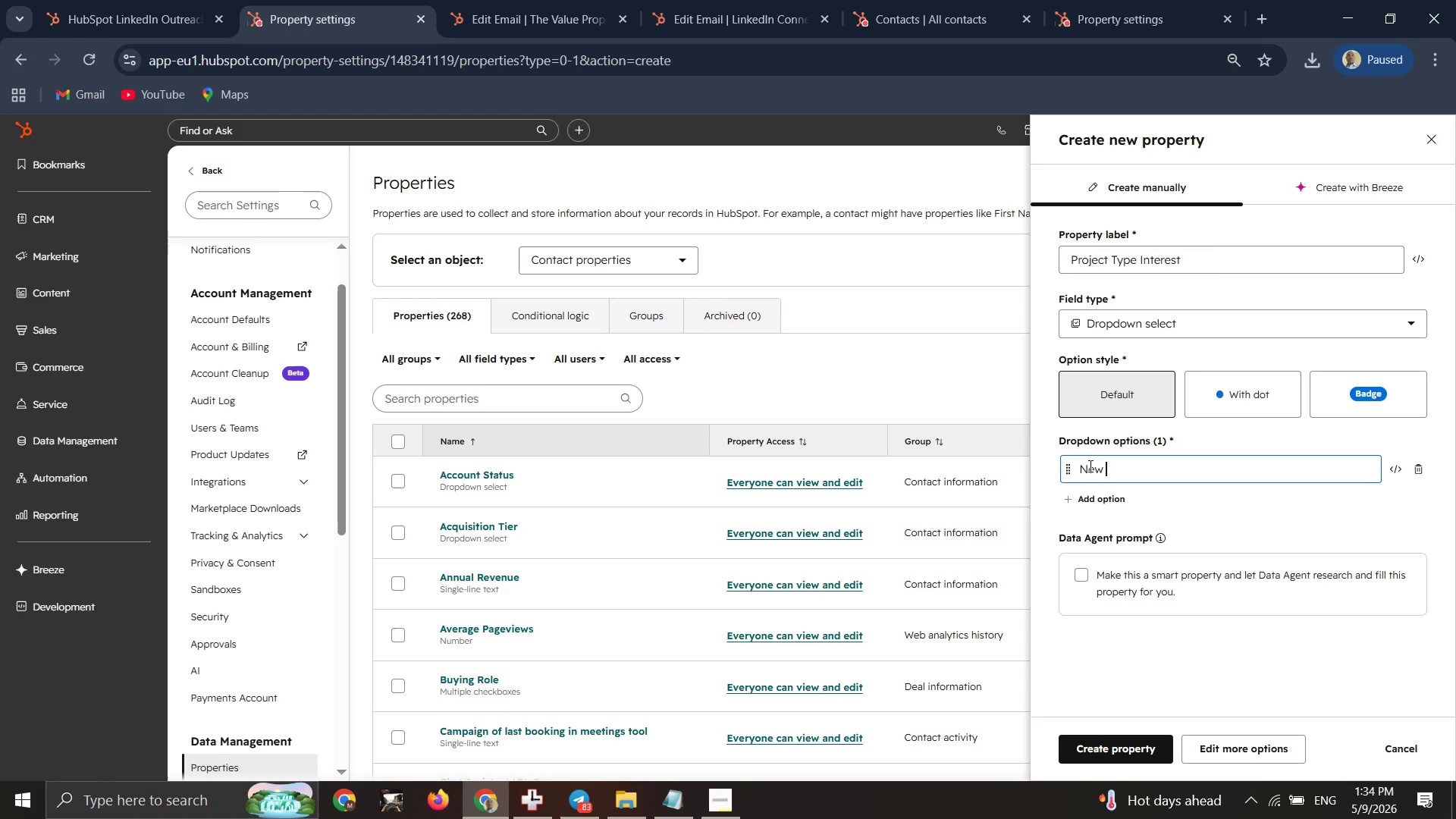 
wait(8.2)
 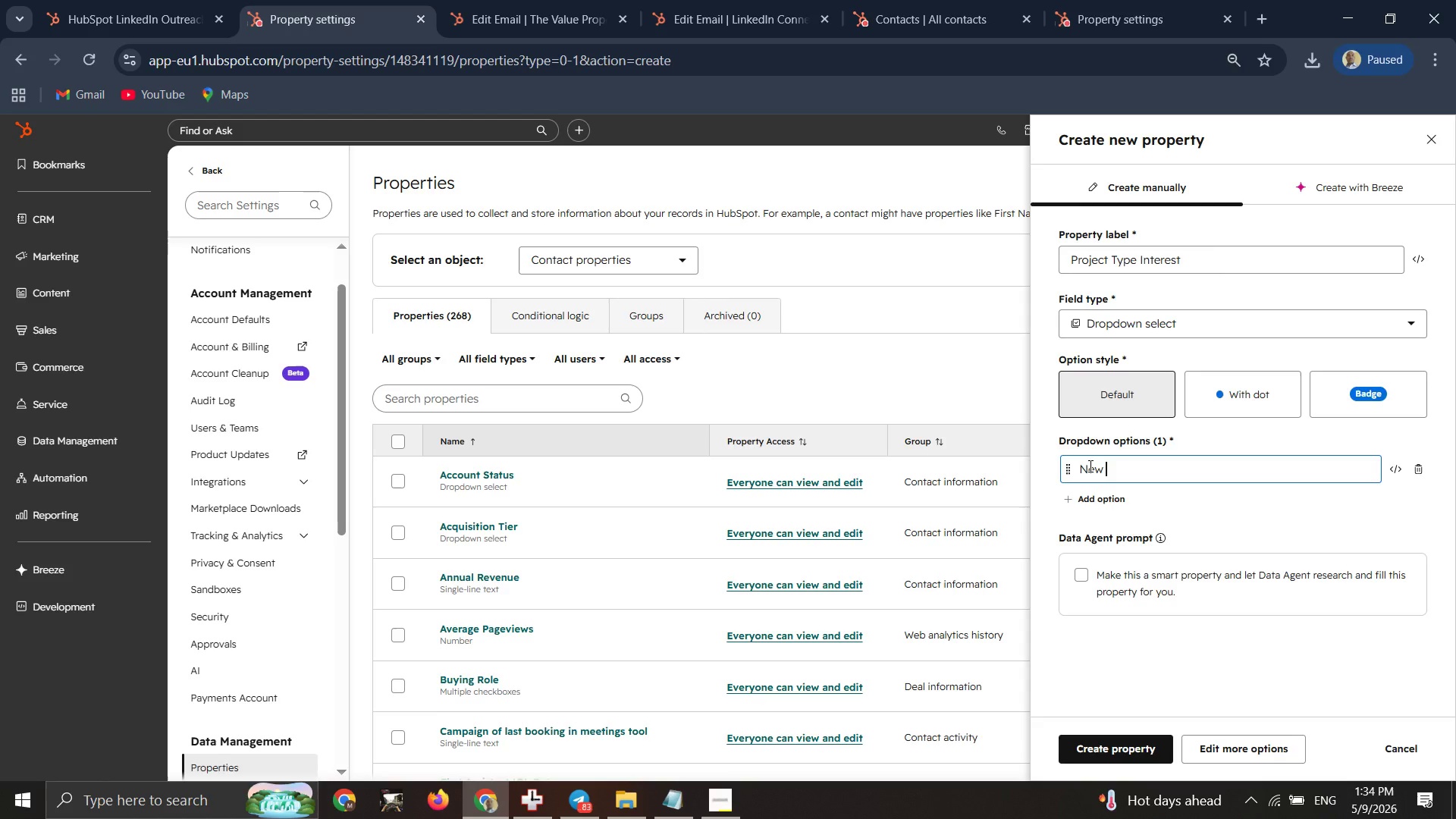 
type(Build)
 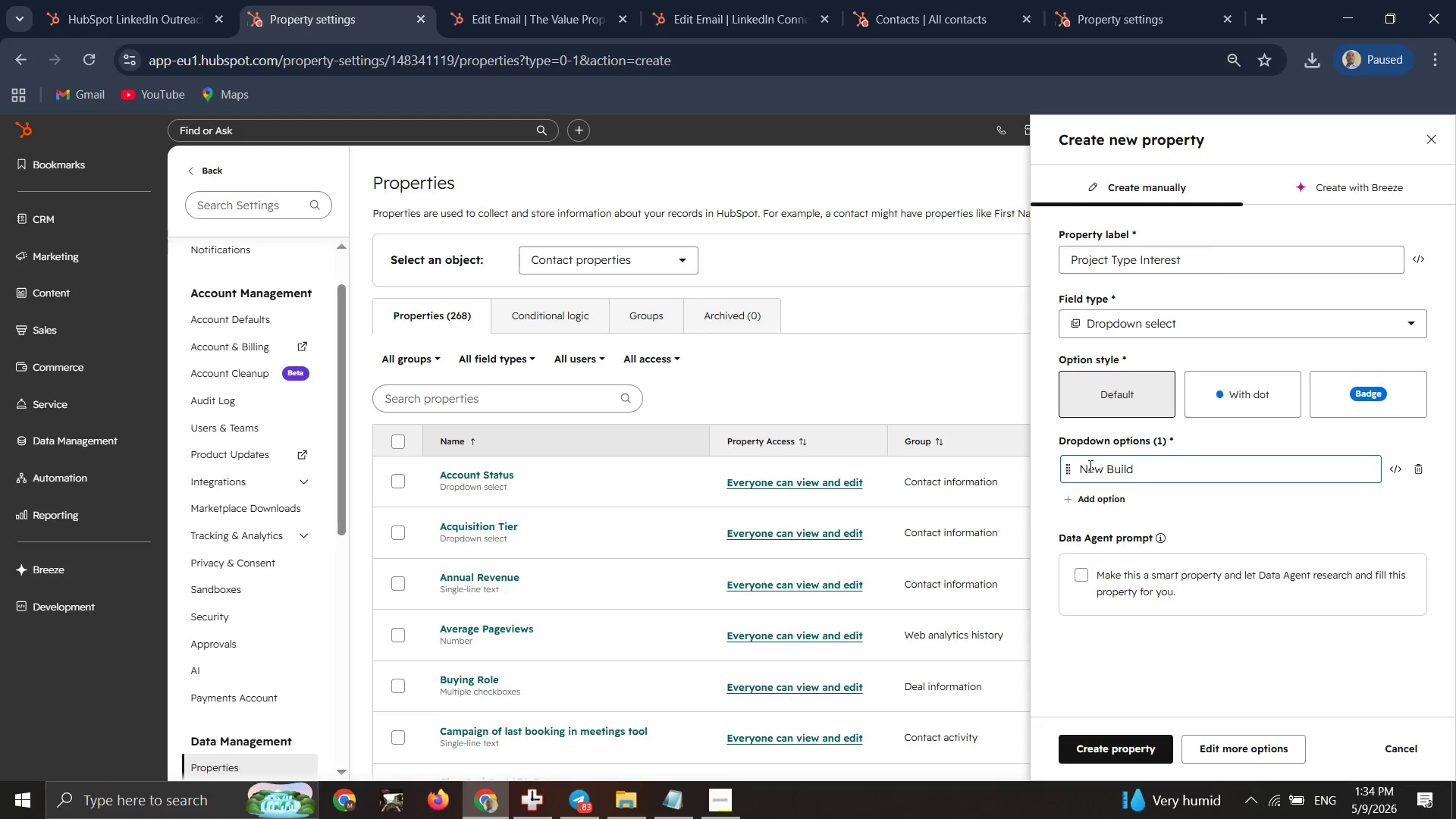 
wait(11.91)
 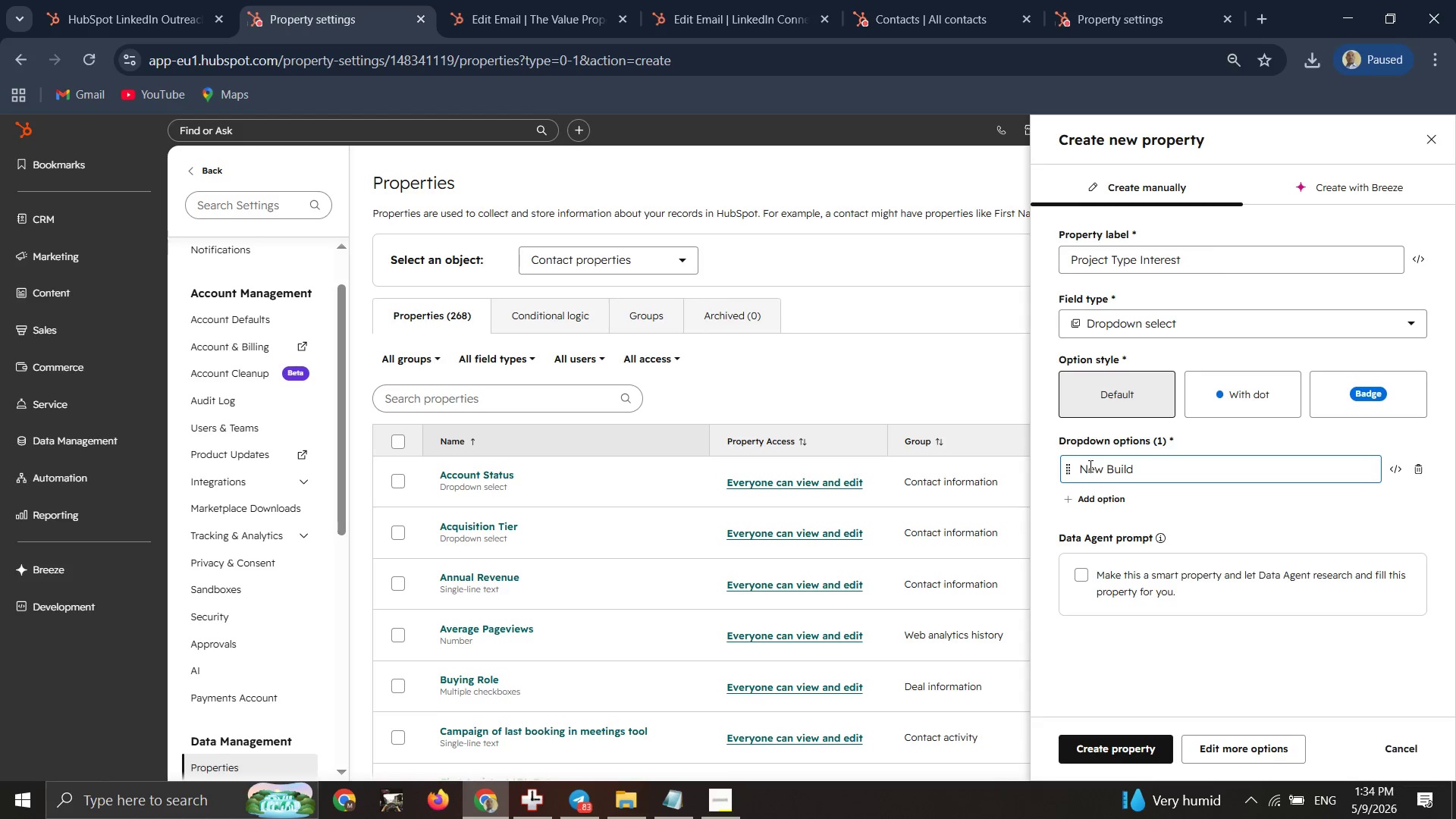 
left_click([1096, 507])
 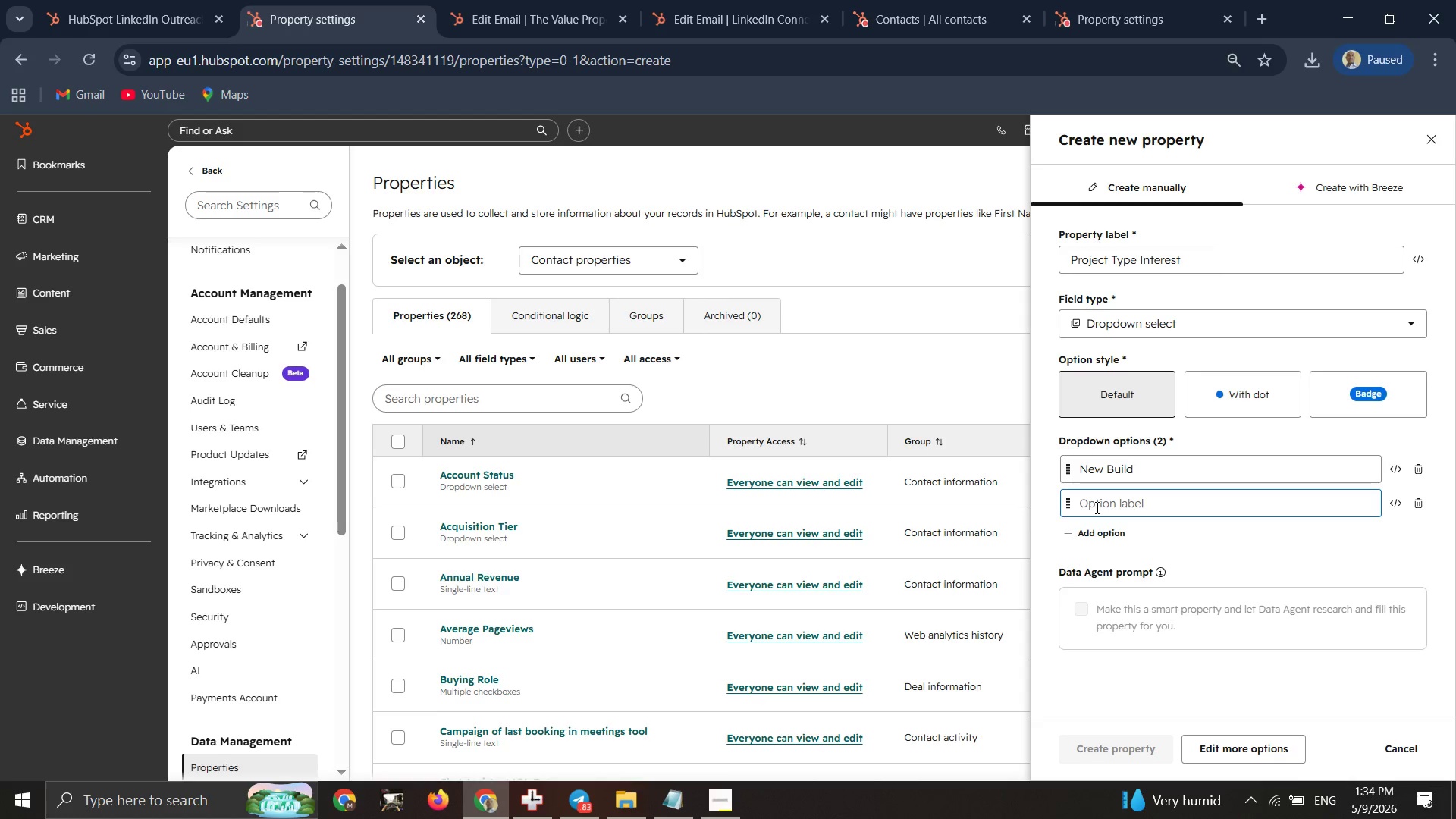 
type(Ad)
key(Backspace)
type(DU)
 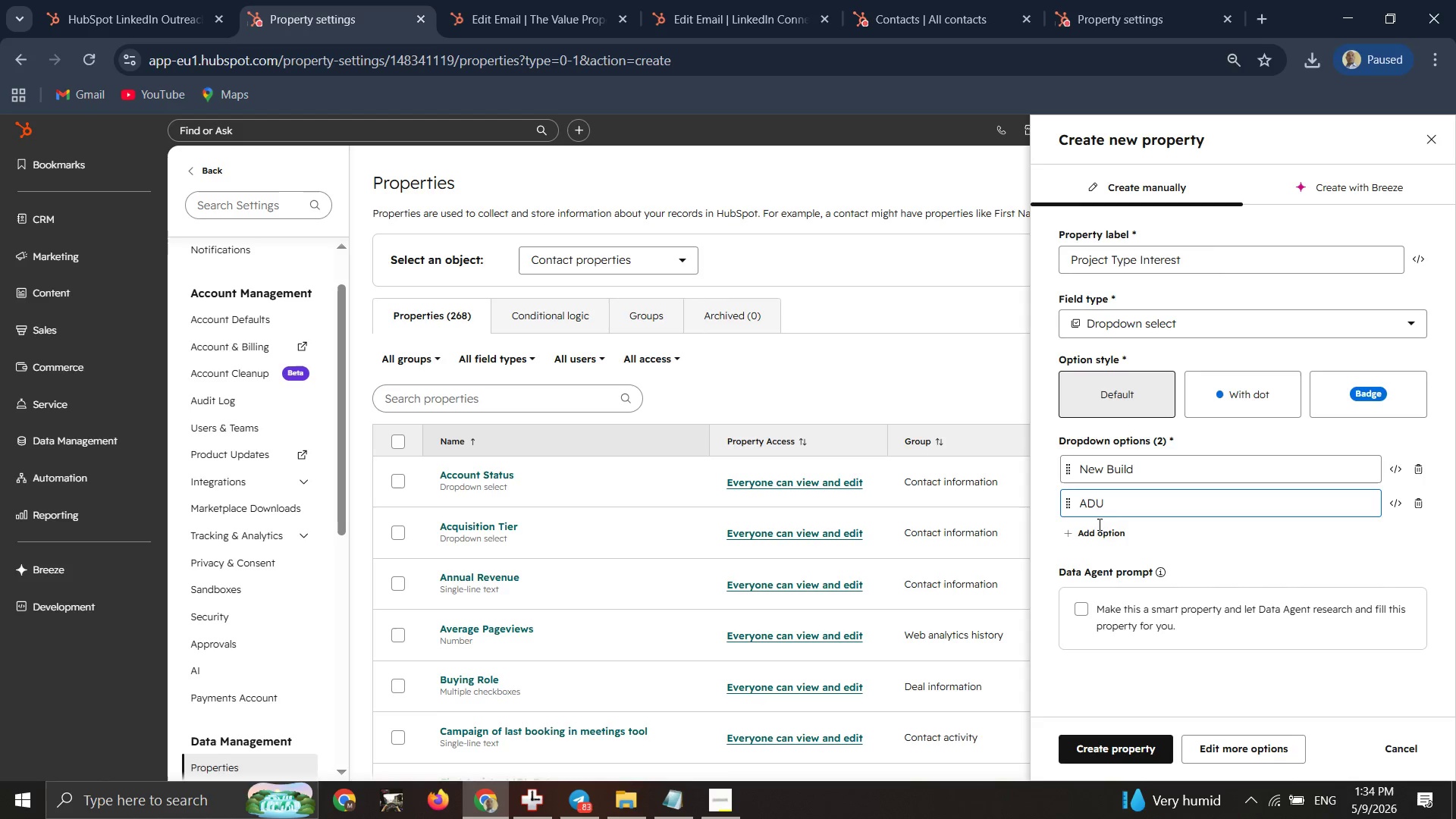 
left_click([1099, 535])
 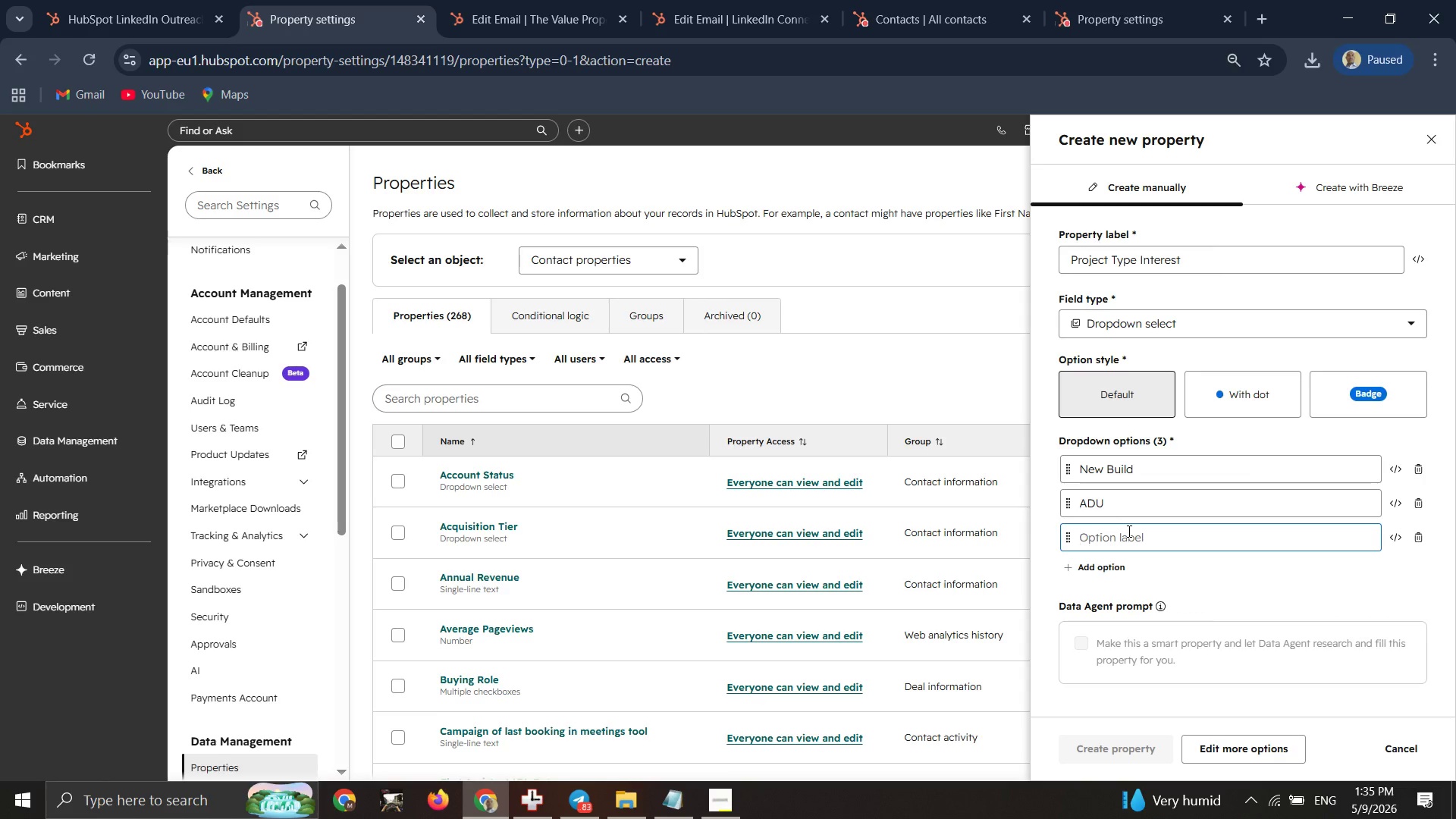 
type(Remodle)
key(Backspace)
key(Backspace)
type(el)
 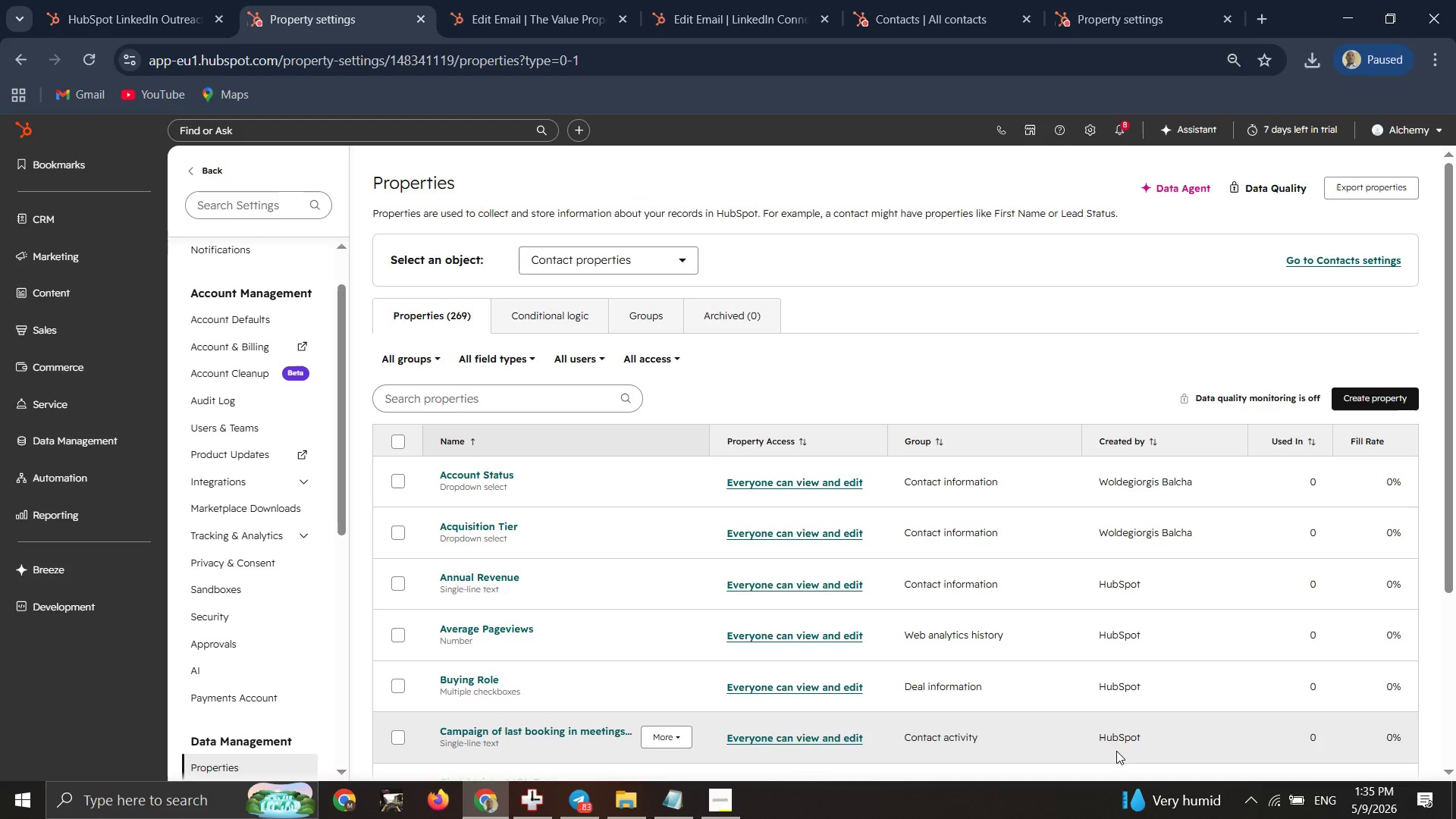 
wait(20.55)
 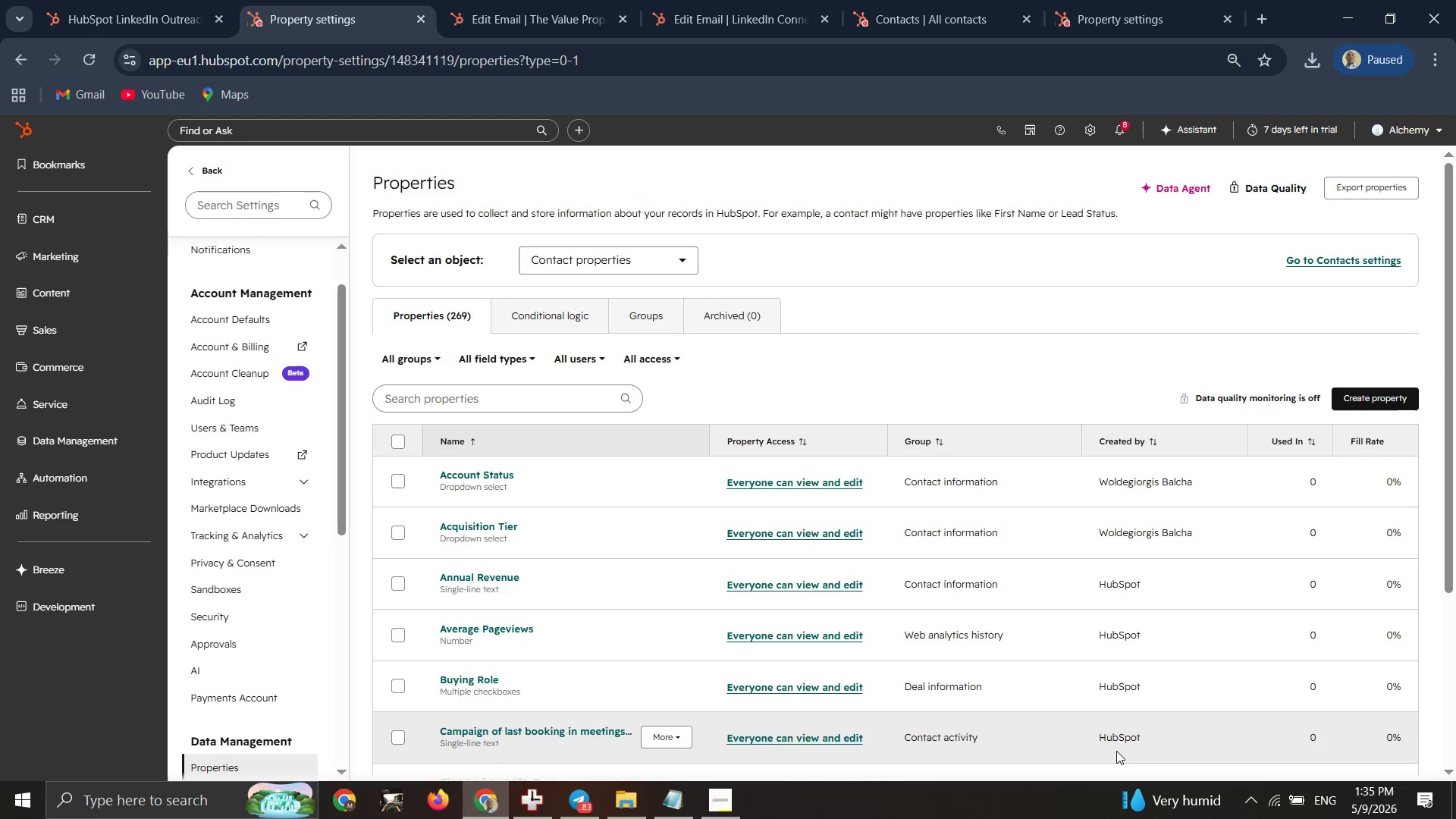 
left_click([1336, 402])
 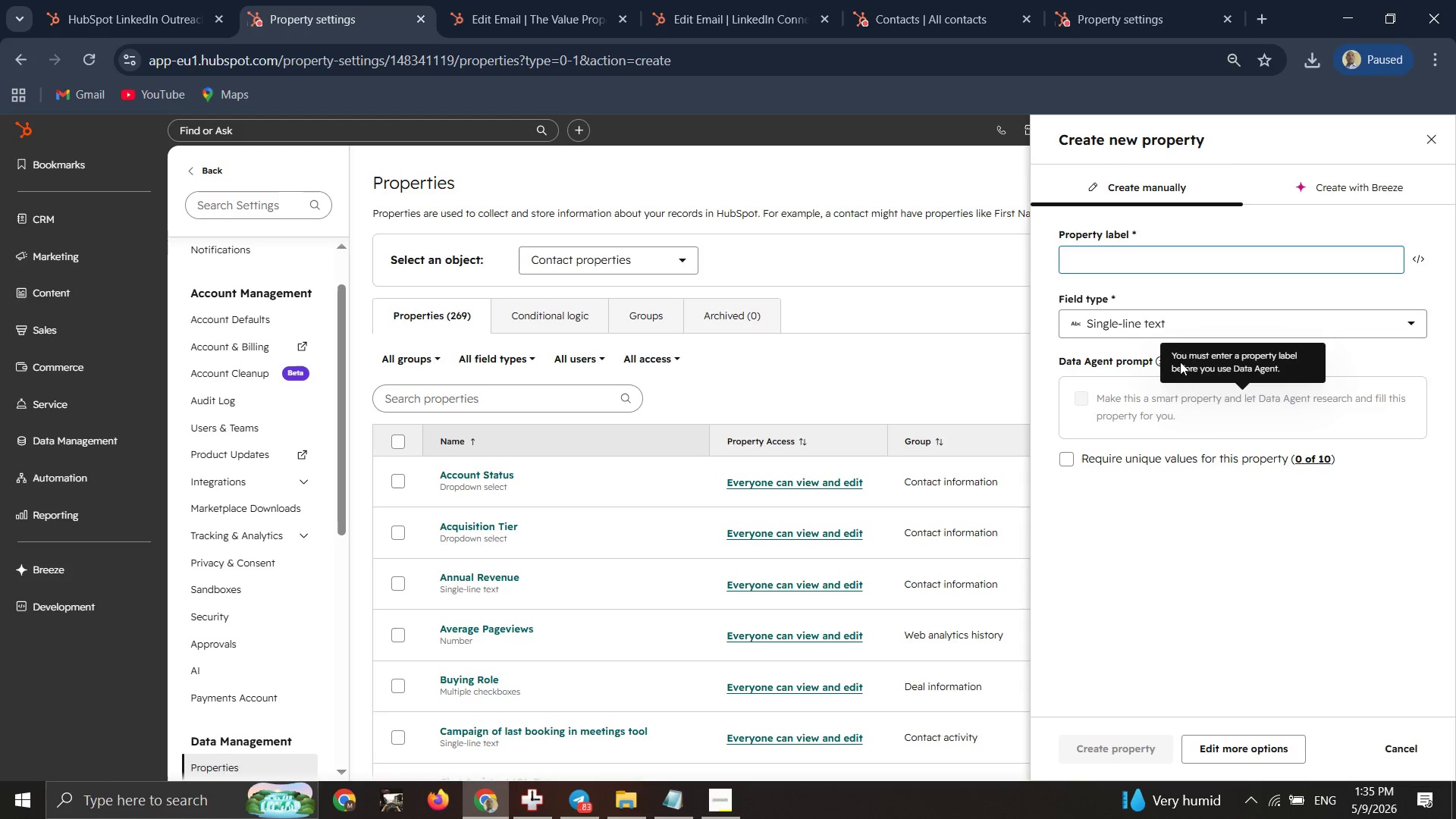 
left_click([1163, 265])
 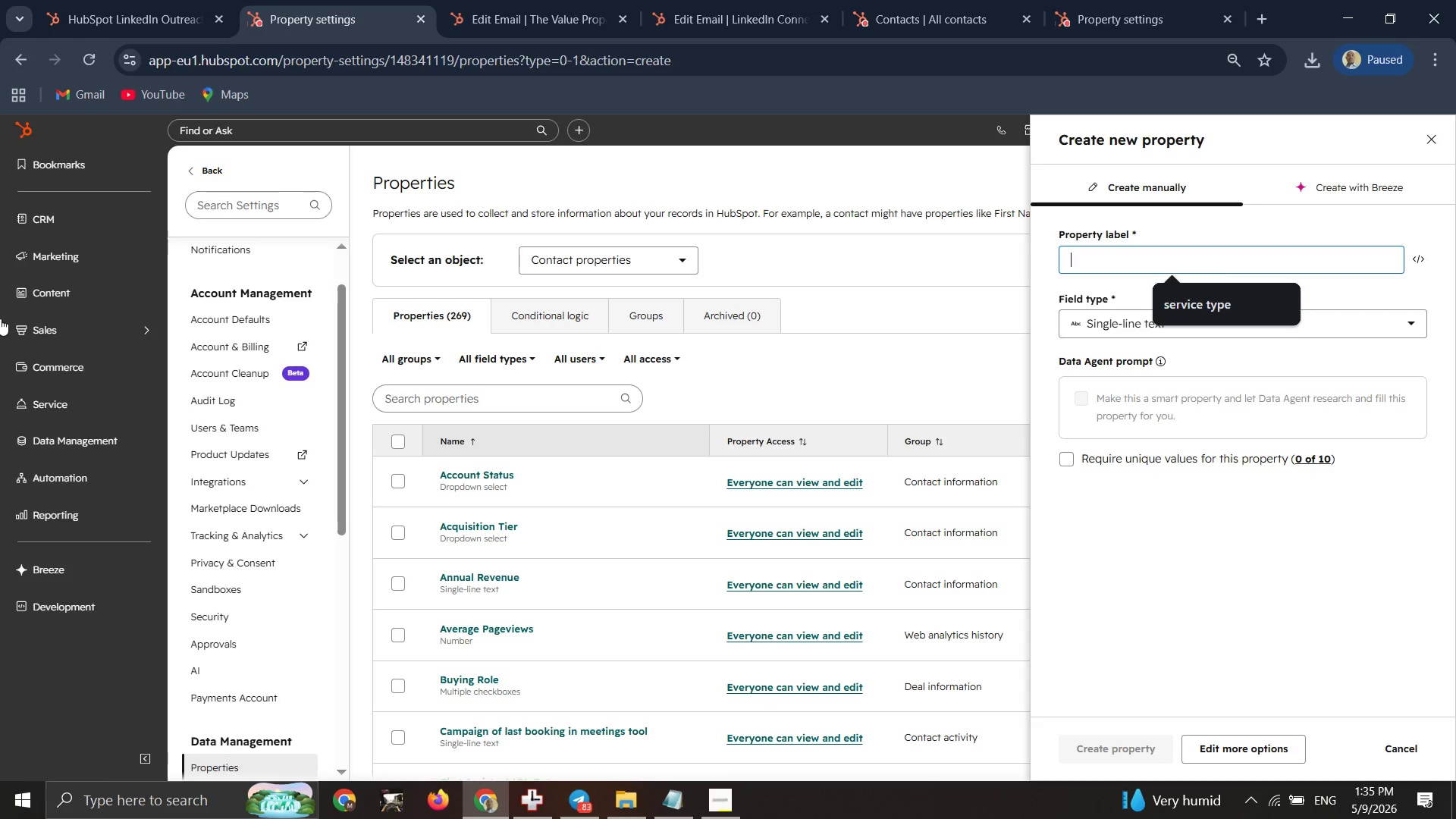 
type(Con)
 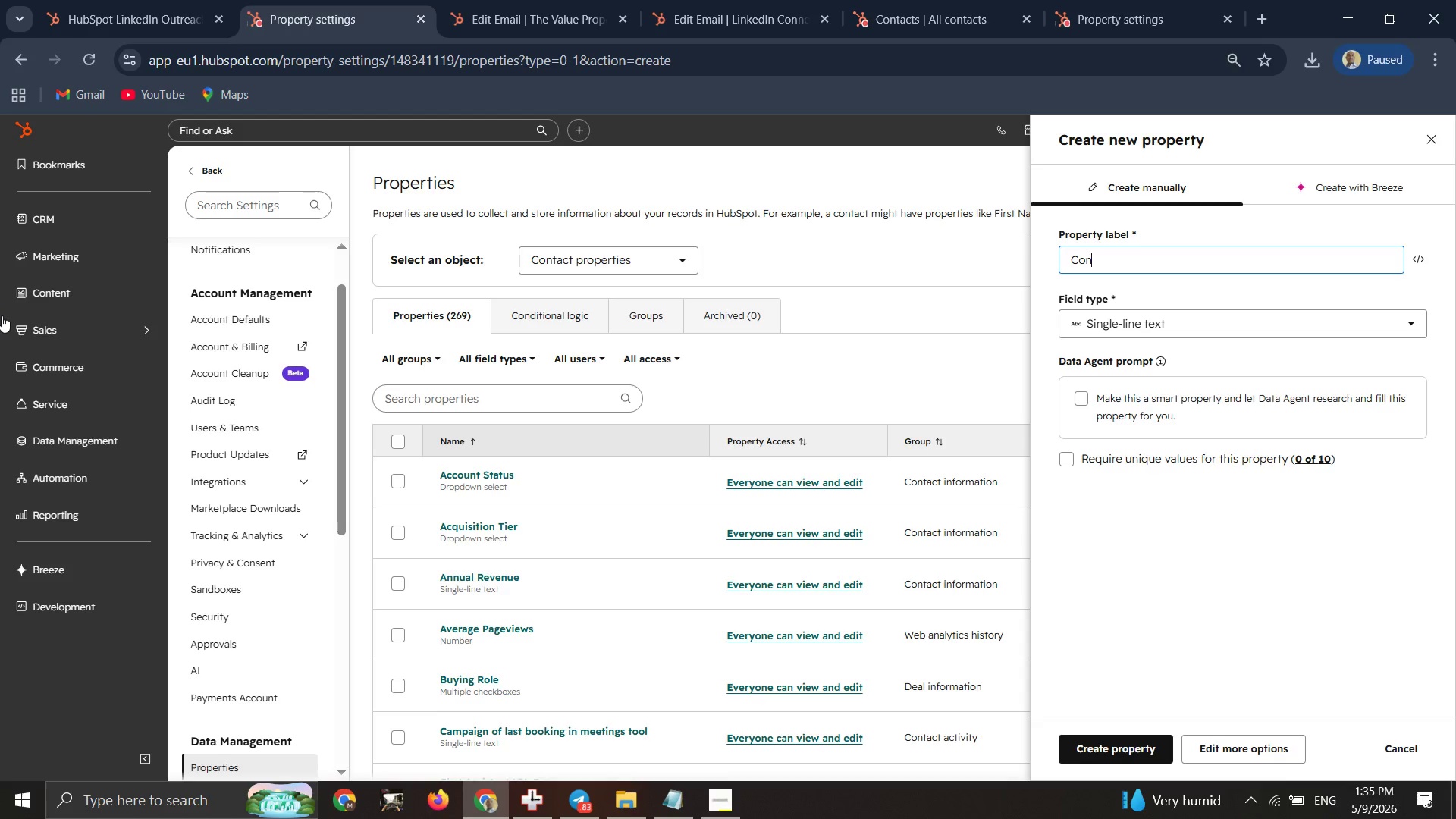 
wait(8.22)
 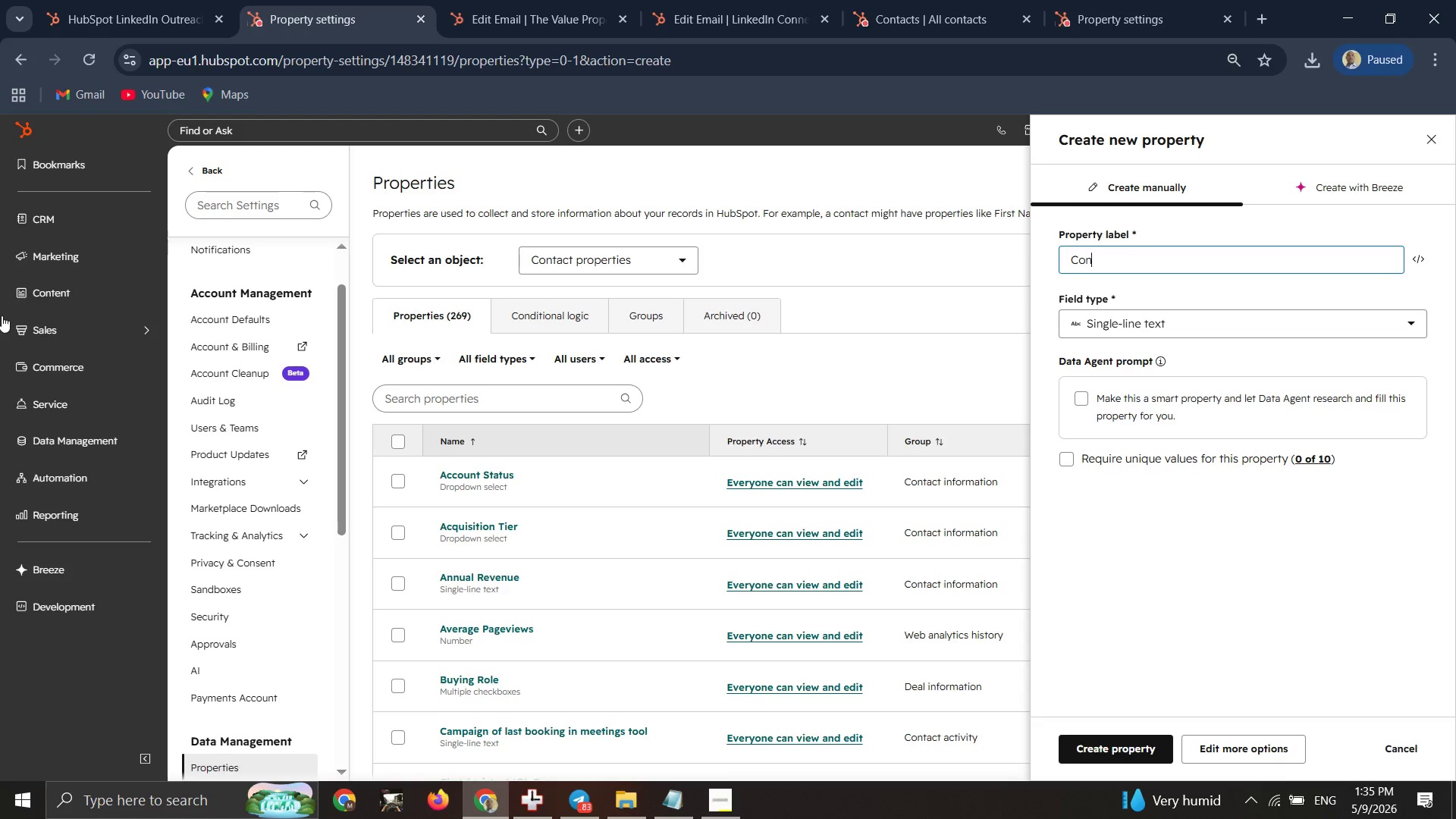 
type(struction Timel)
 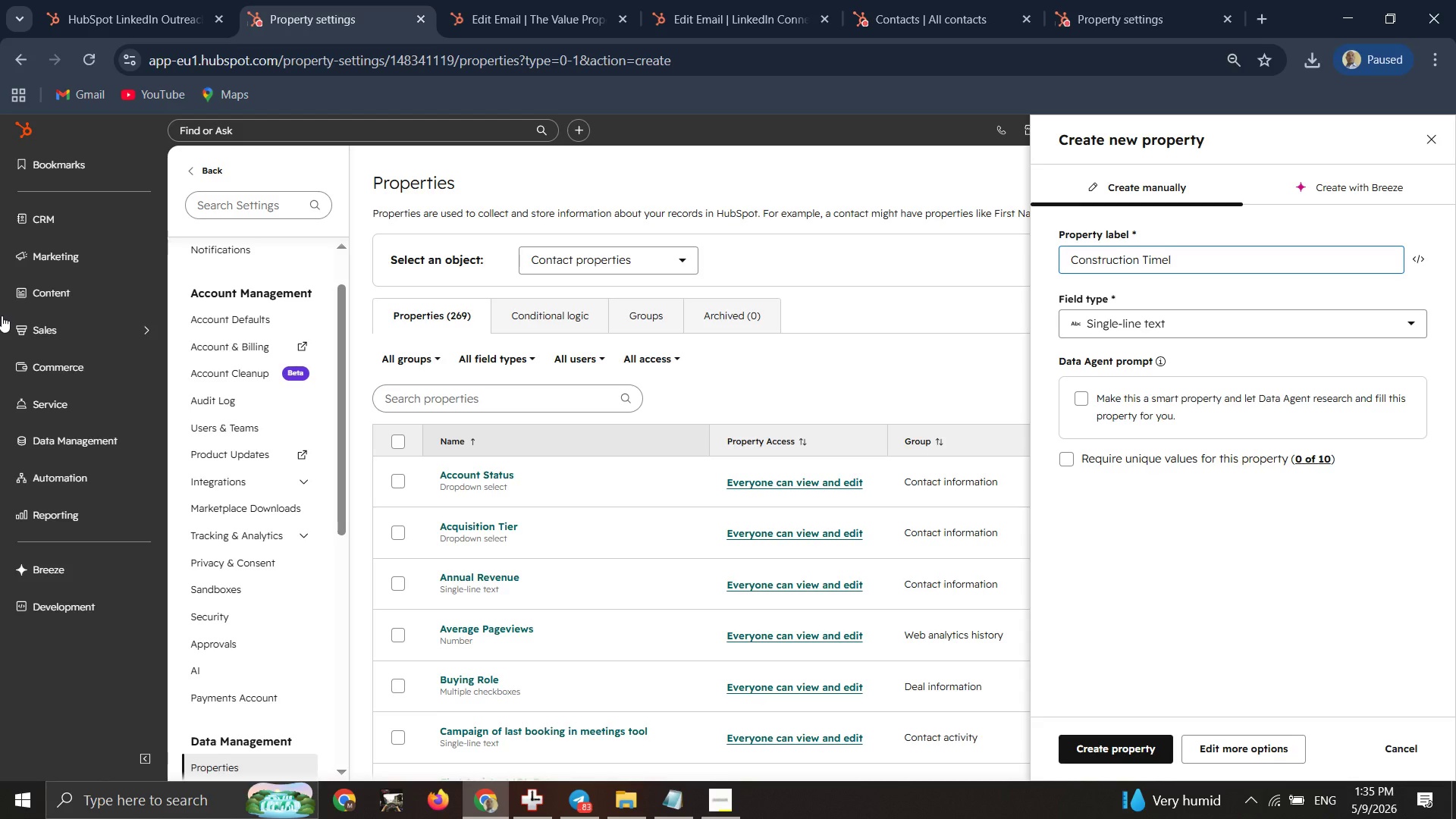 
type(ine)
 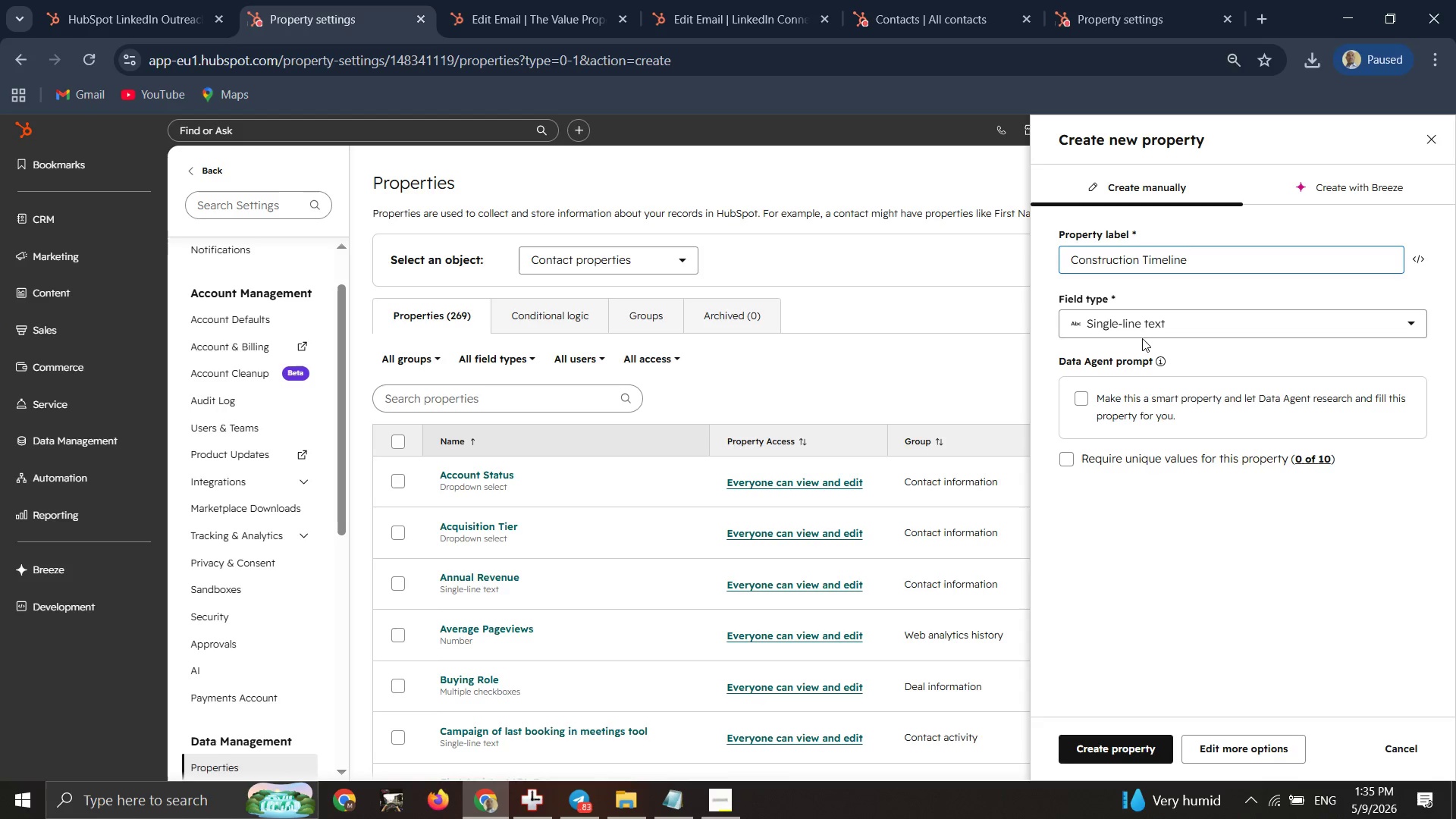 
left_click([1141, 334])
 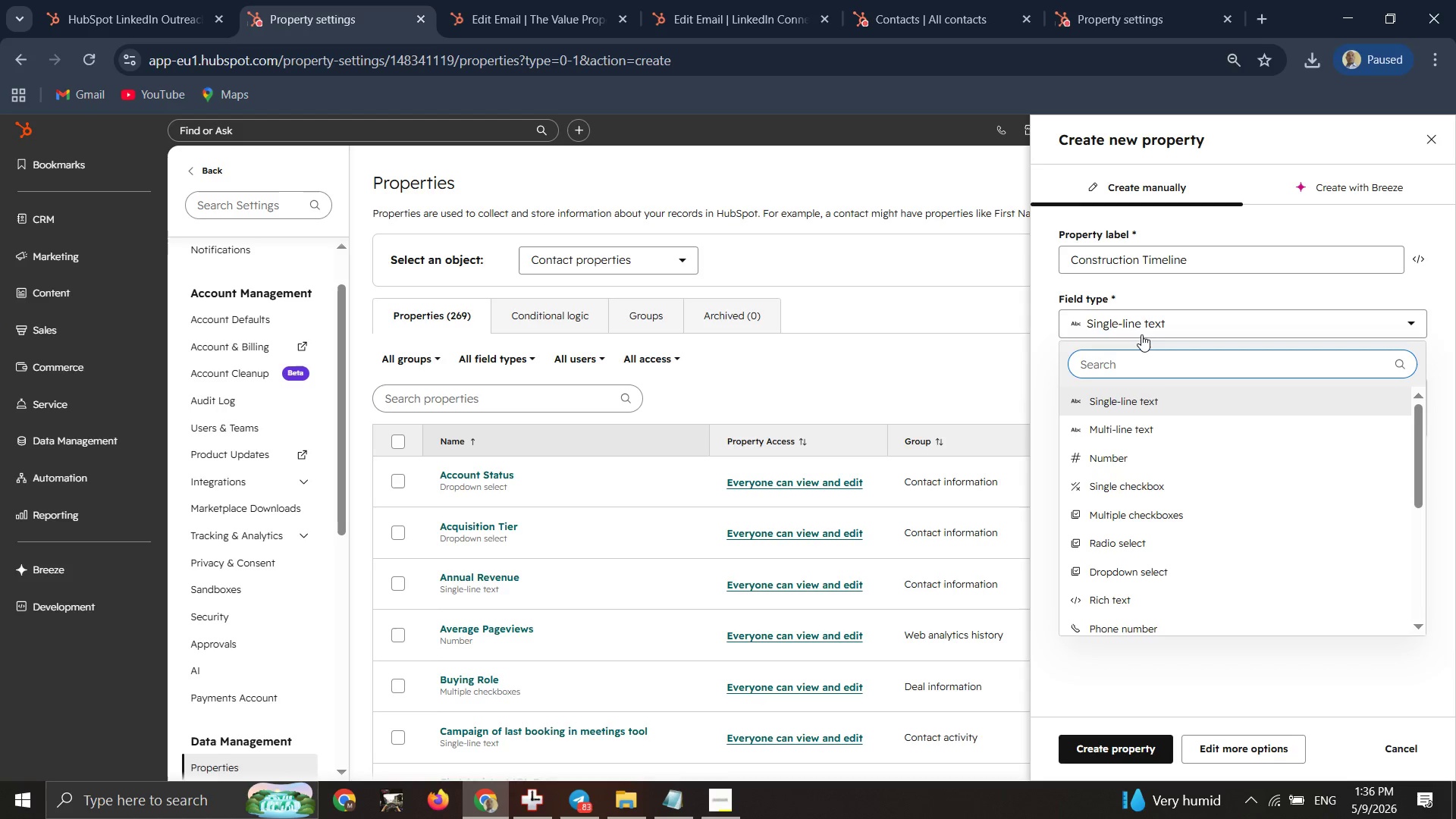 
wait(11.95)
 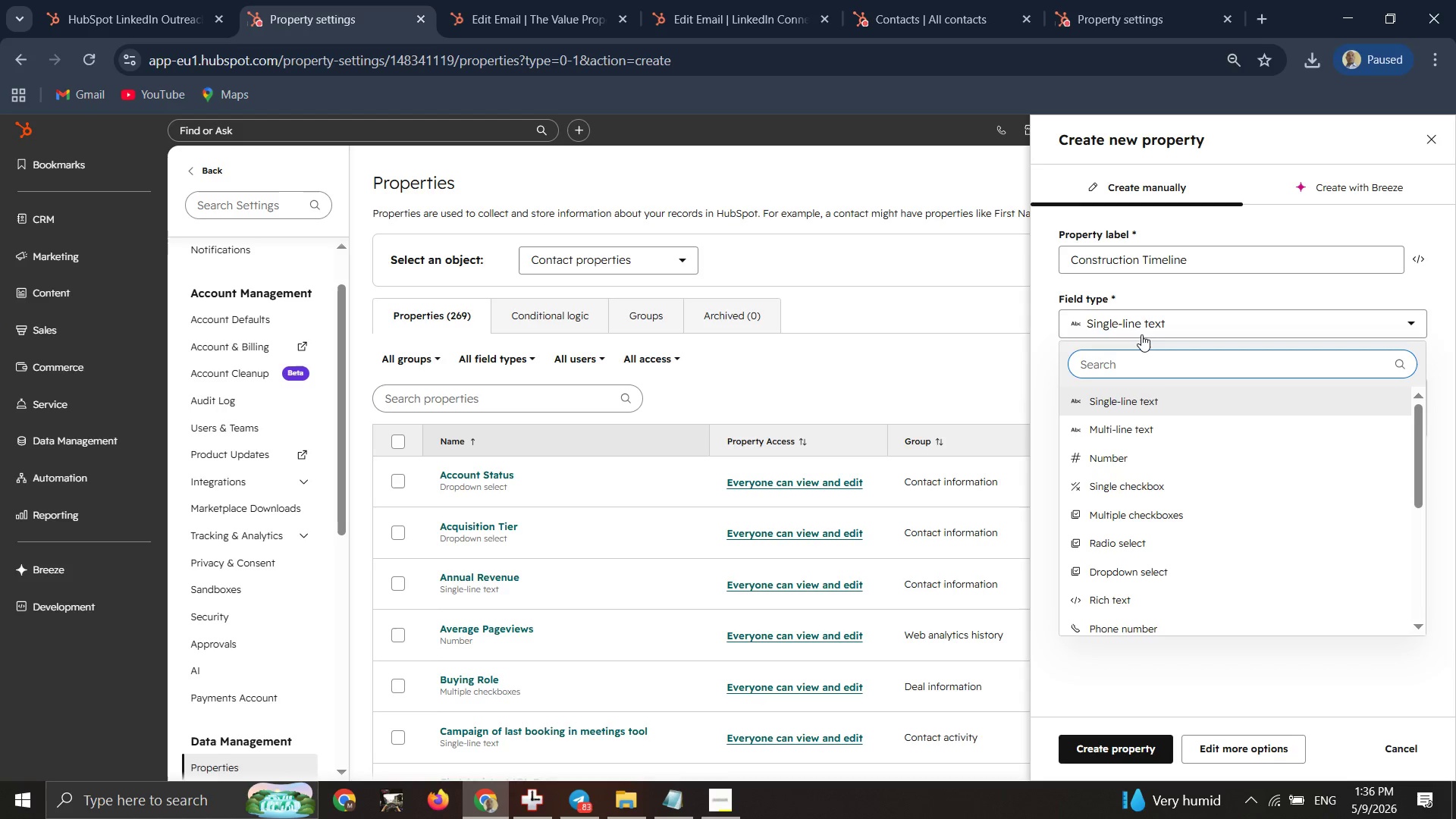 
left_click([1133, 566])
 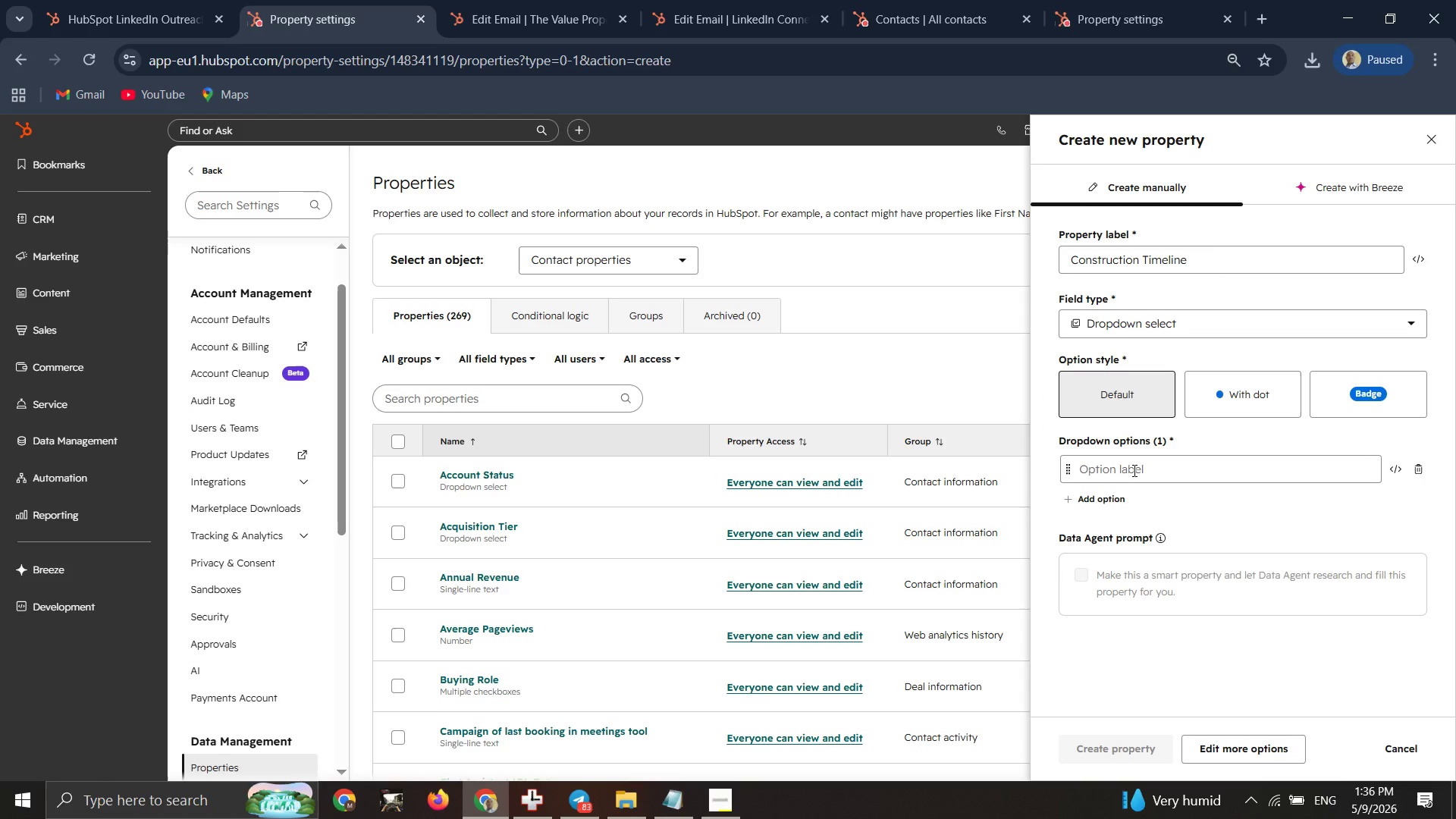 
left_click([1133, 470])
 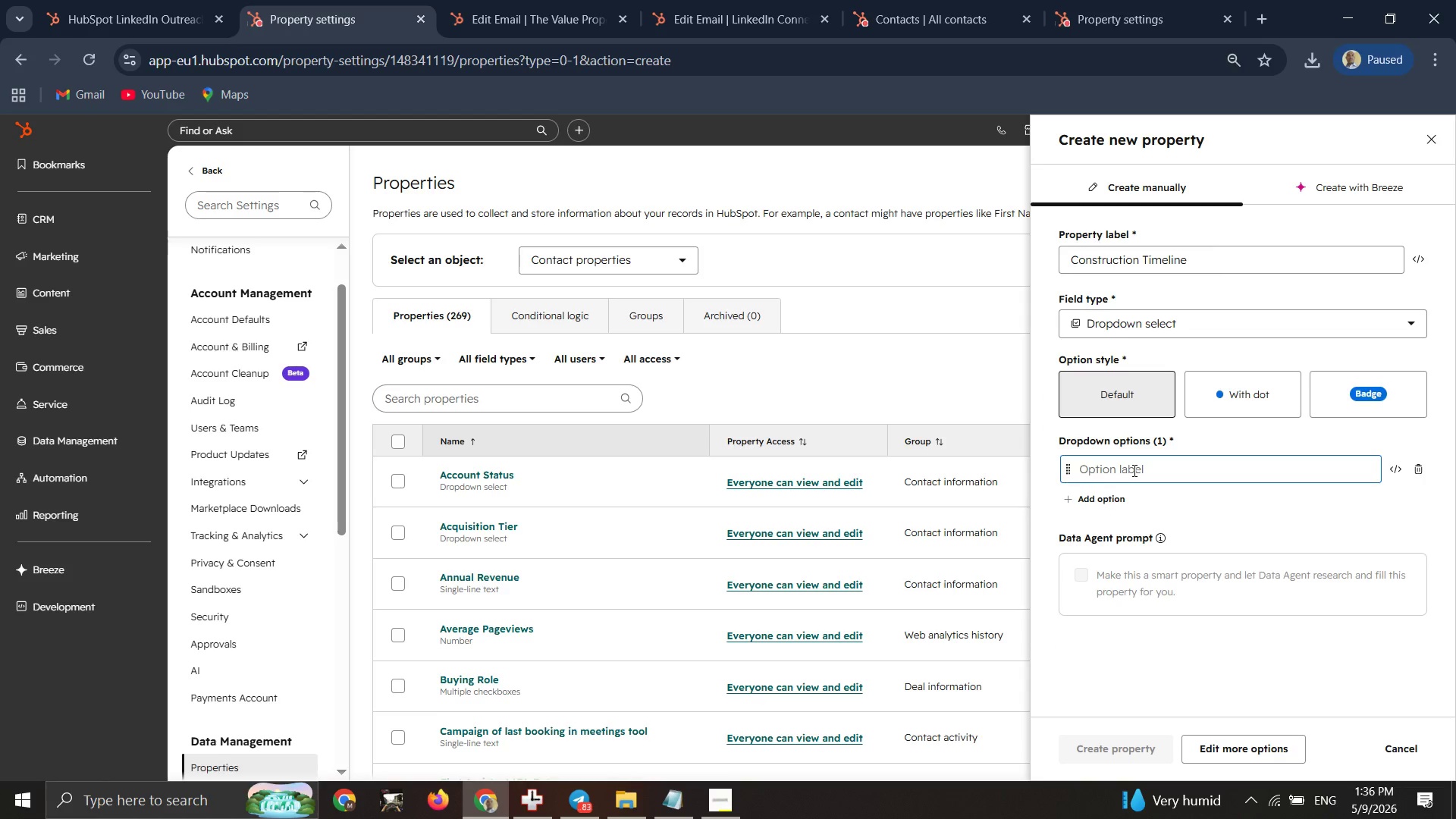 
type(Construction Timeline )
 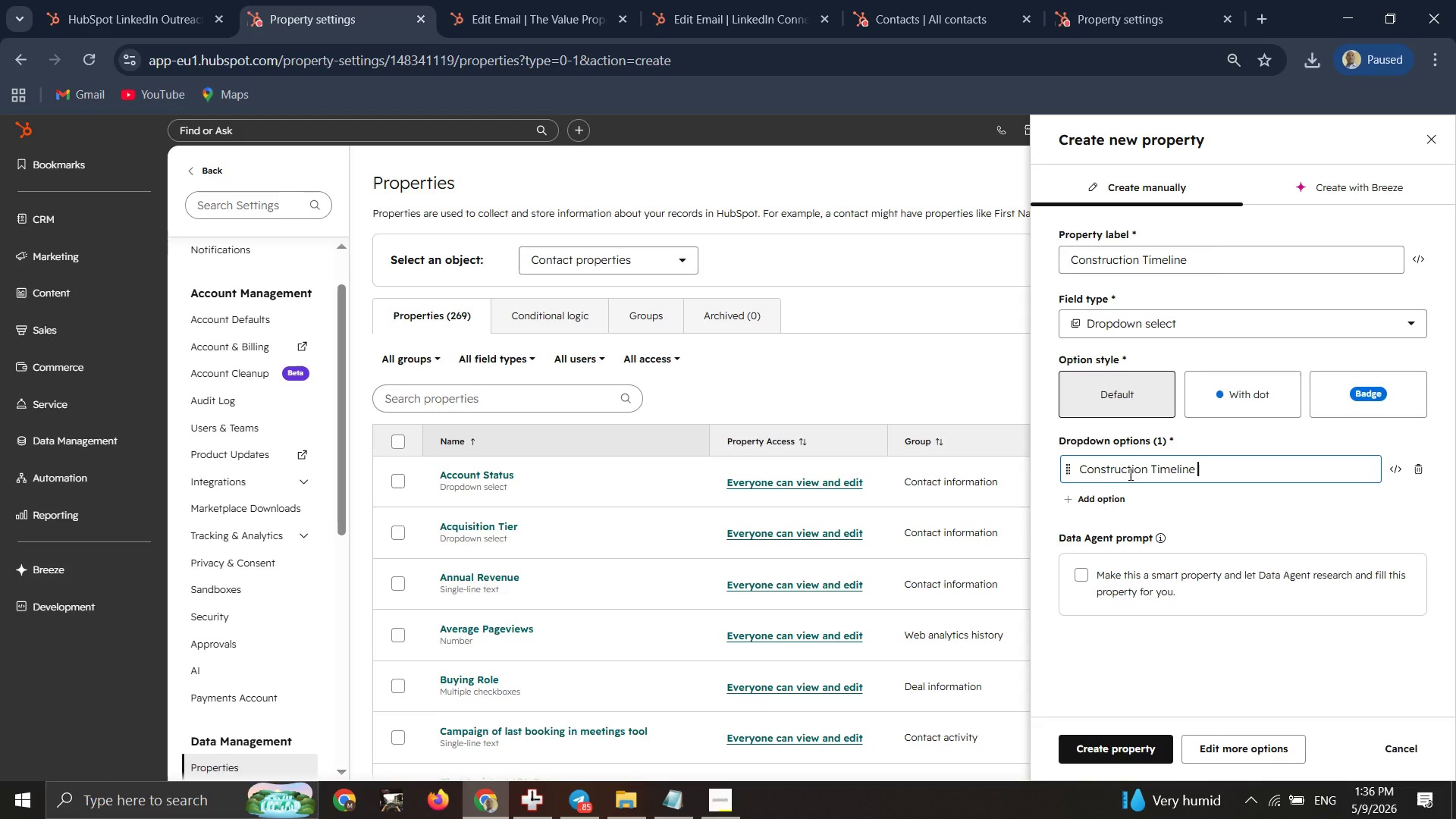 
key(Control+A)
 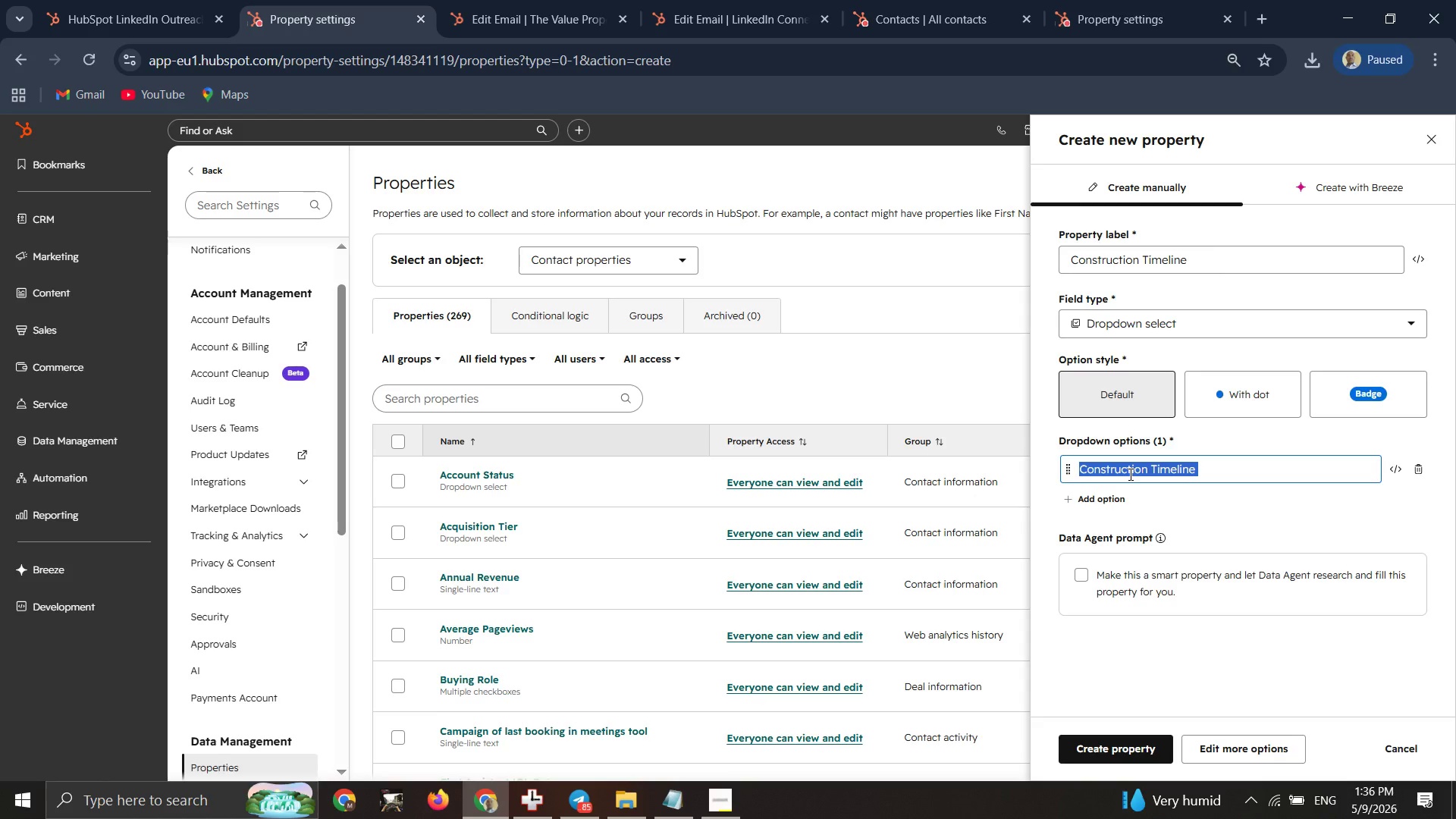 
type(Imm)
 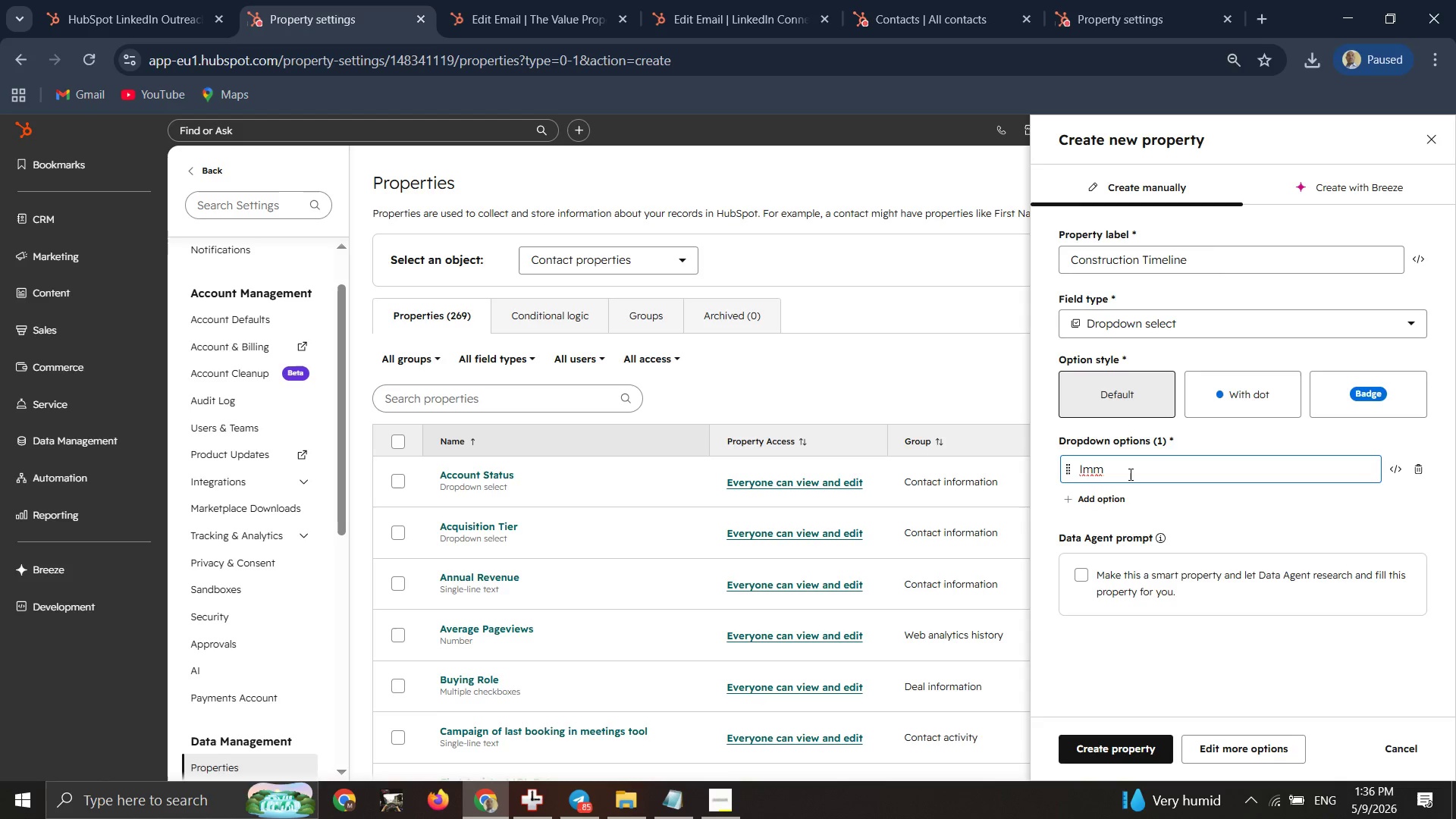 
type(ediate )
 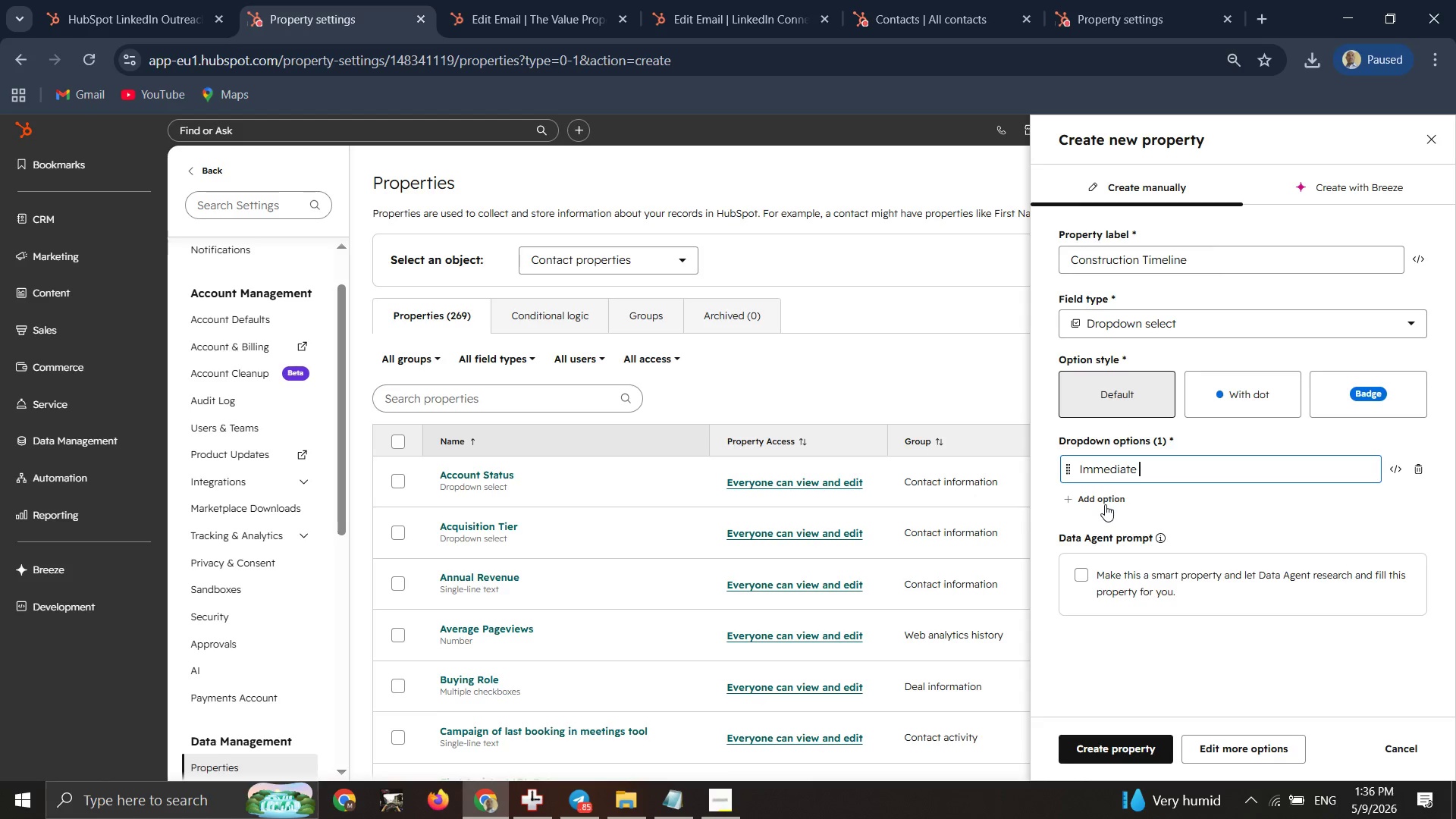 
left_click([1105, 502])
 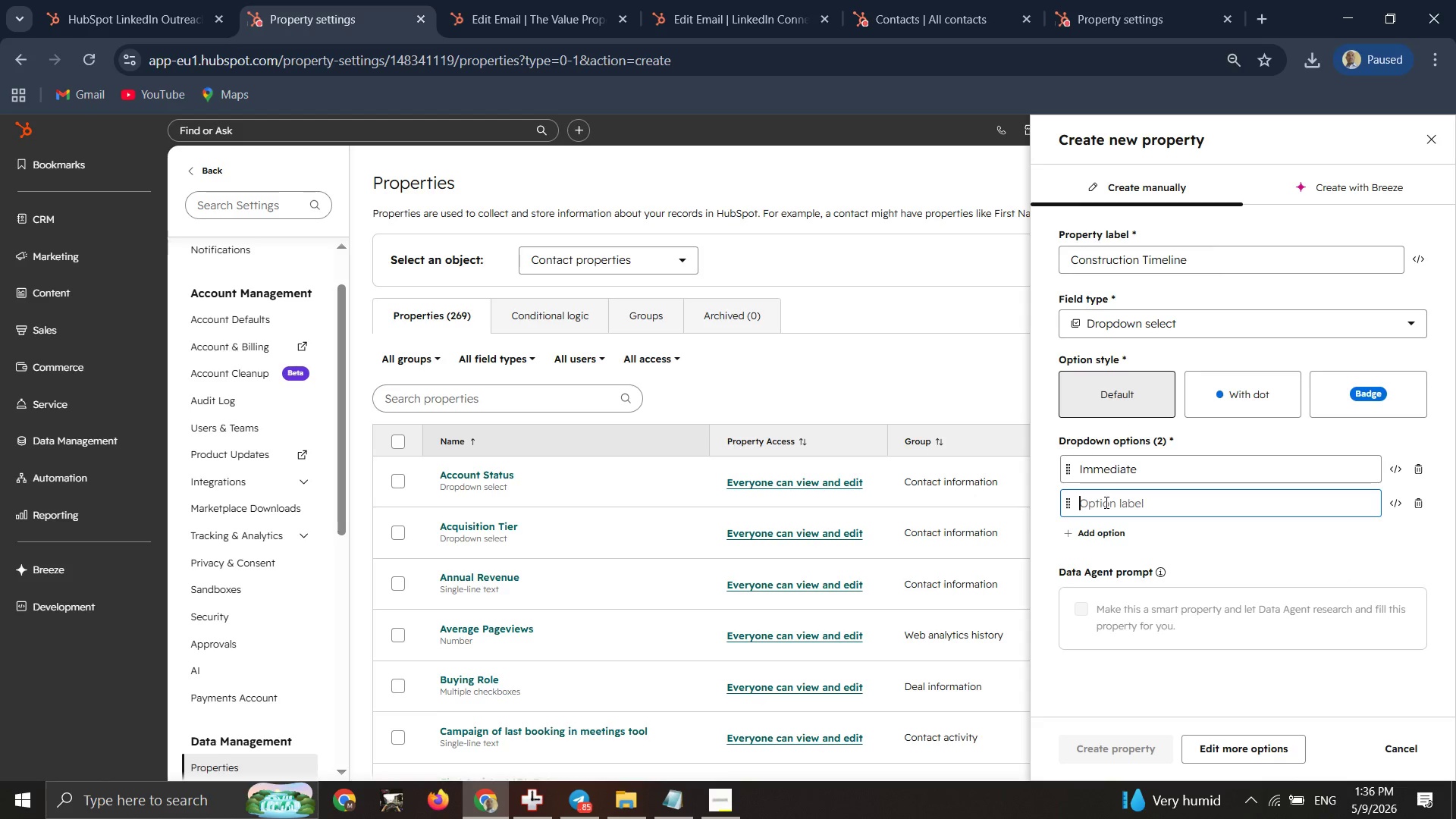 
type(6-12 Months)
 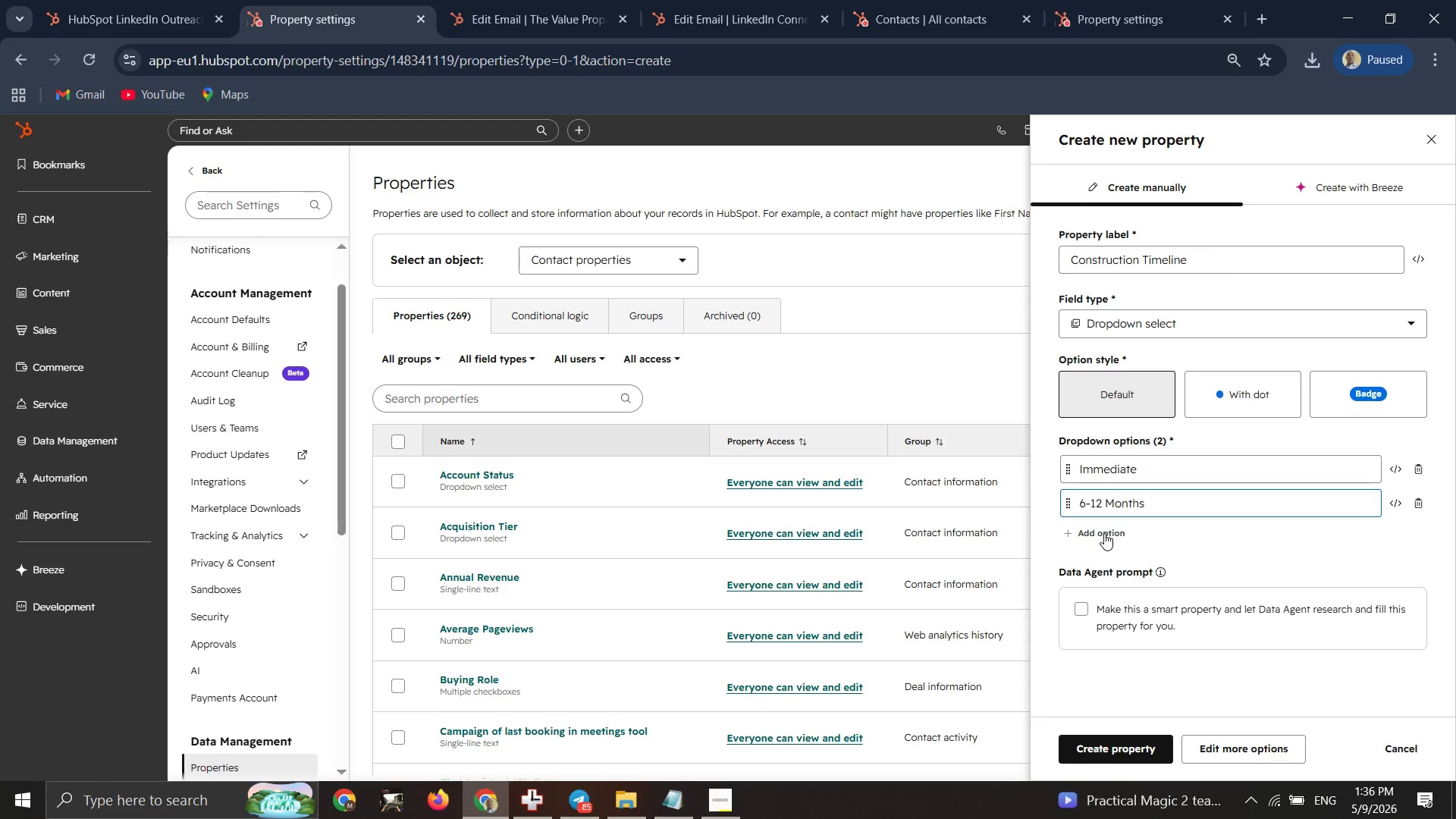 
left_click([1104, 533])
 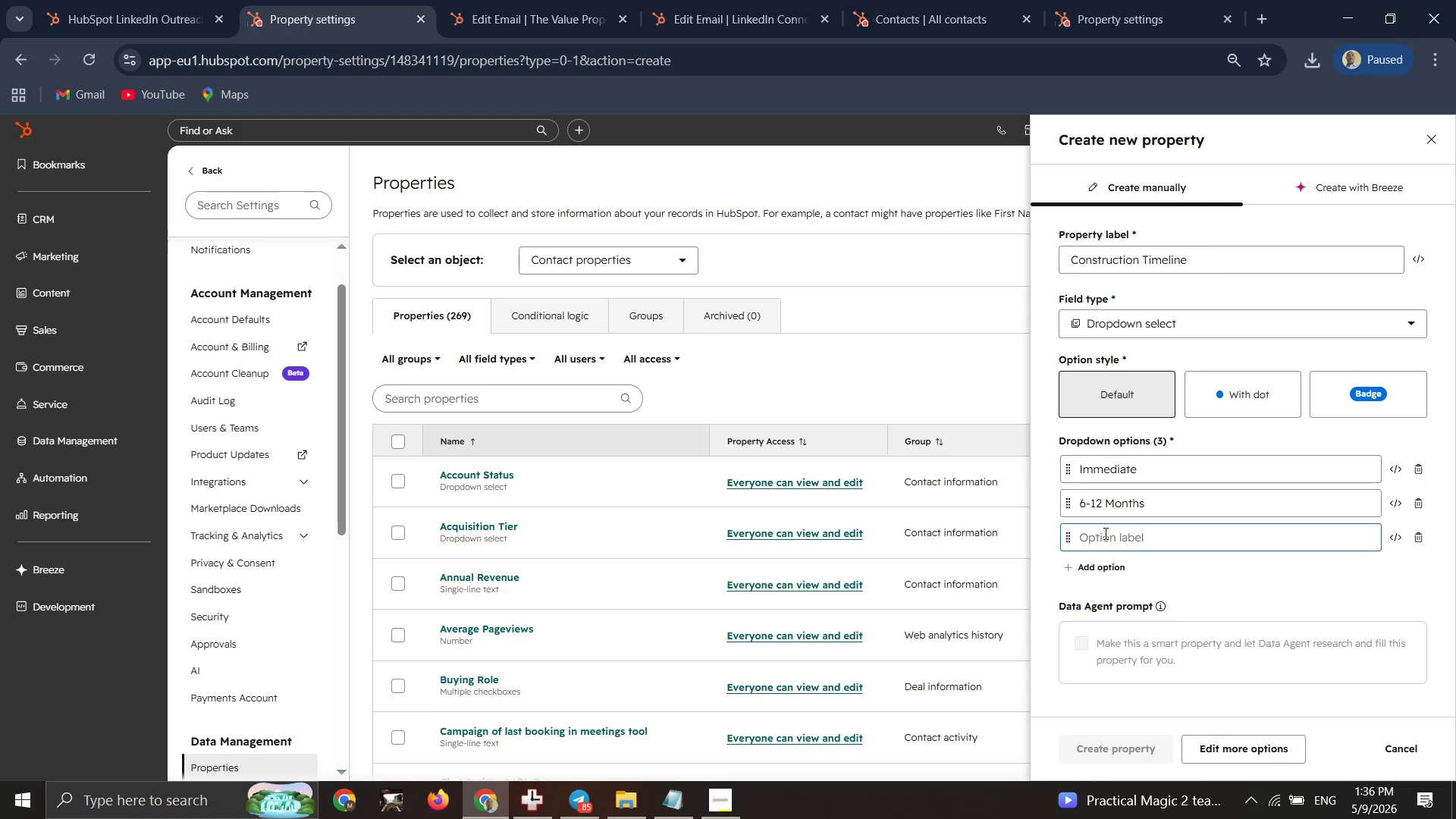 
type(12_)
key(Backspace)
type(+ Months)
 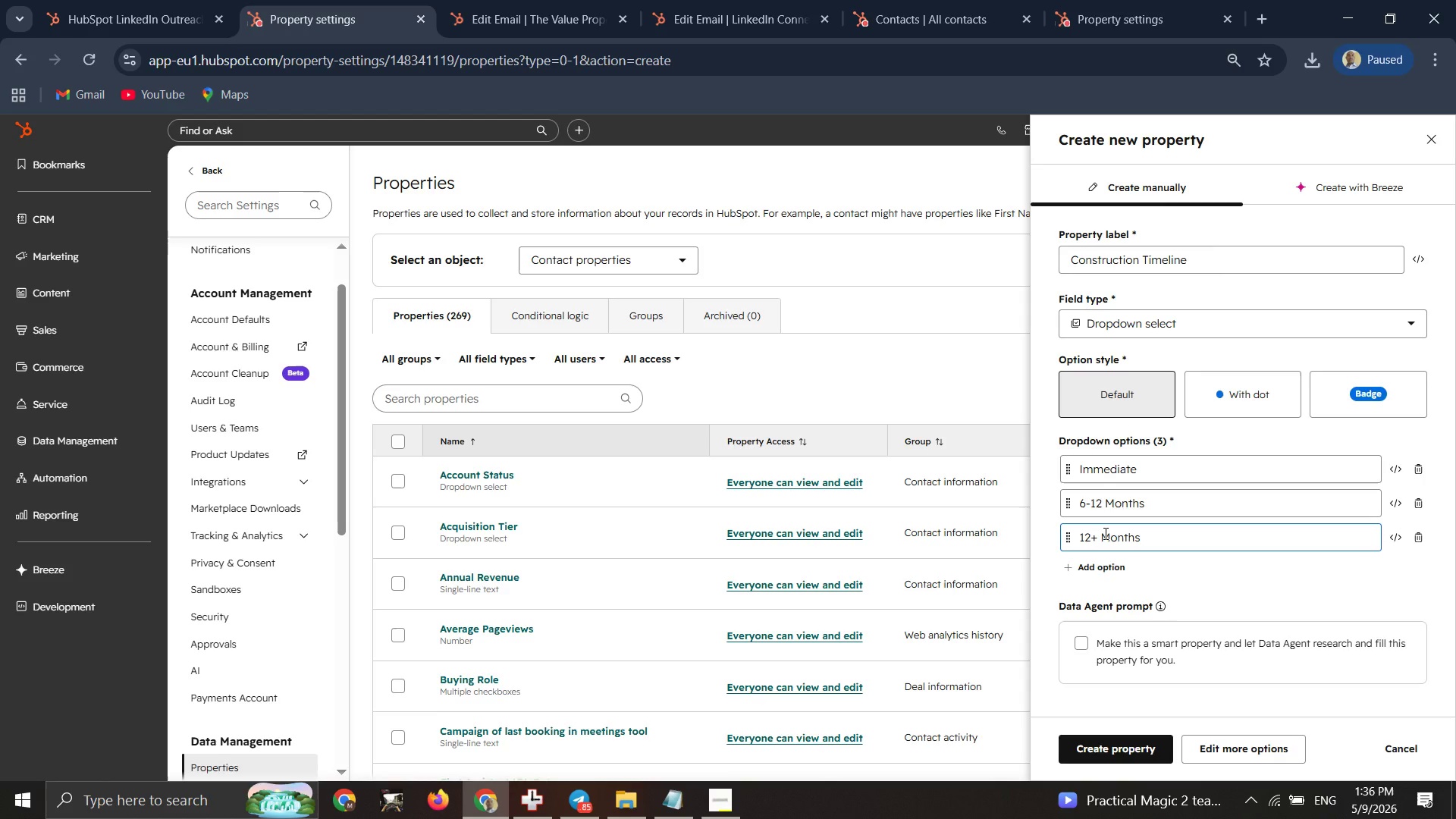 
left_click([1100, 758])
 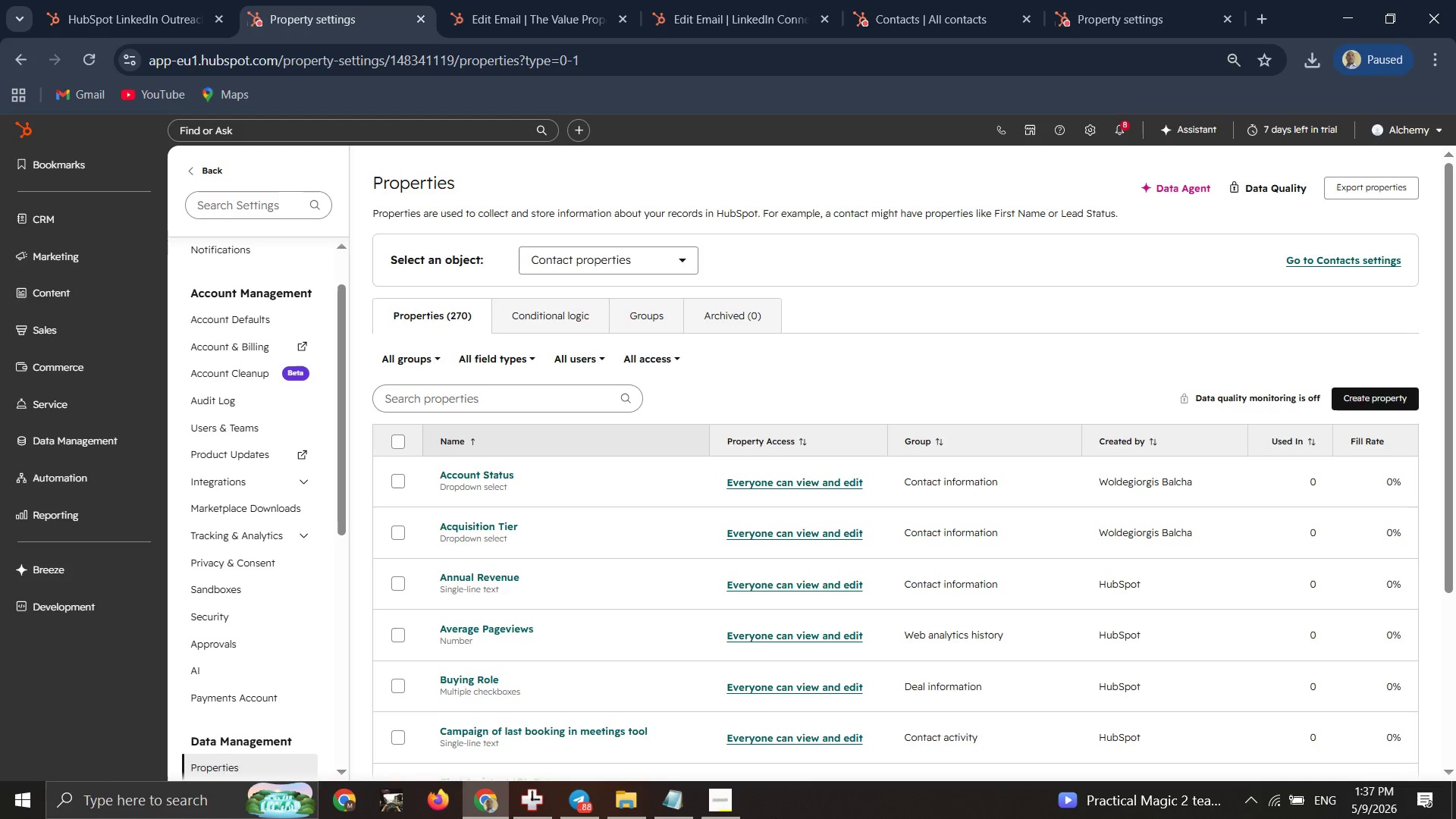 
wait(39.28)
 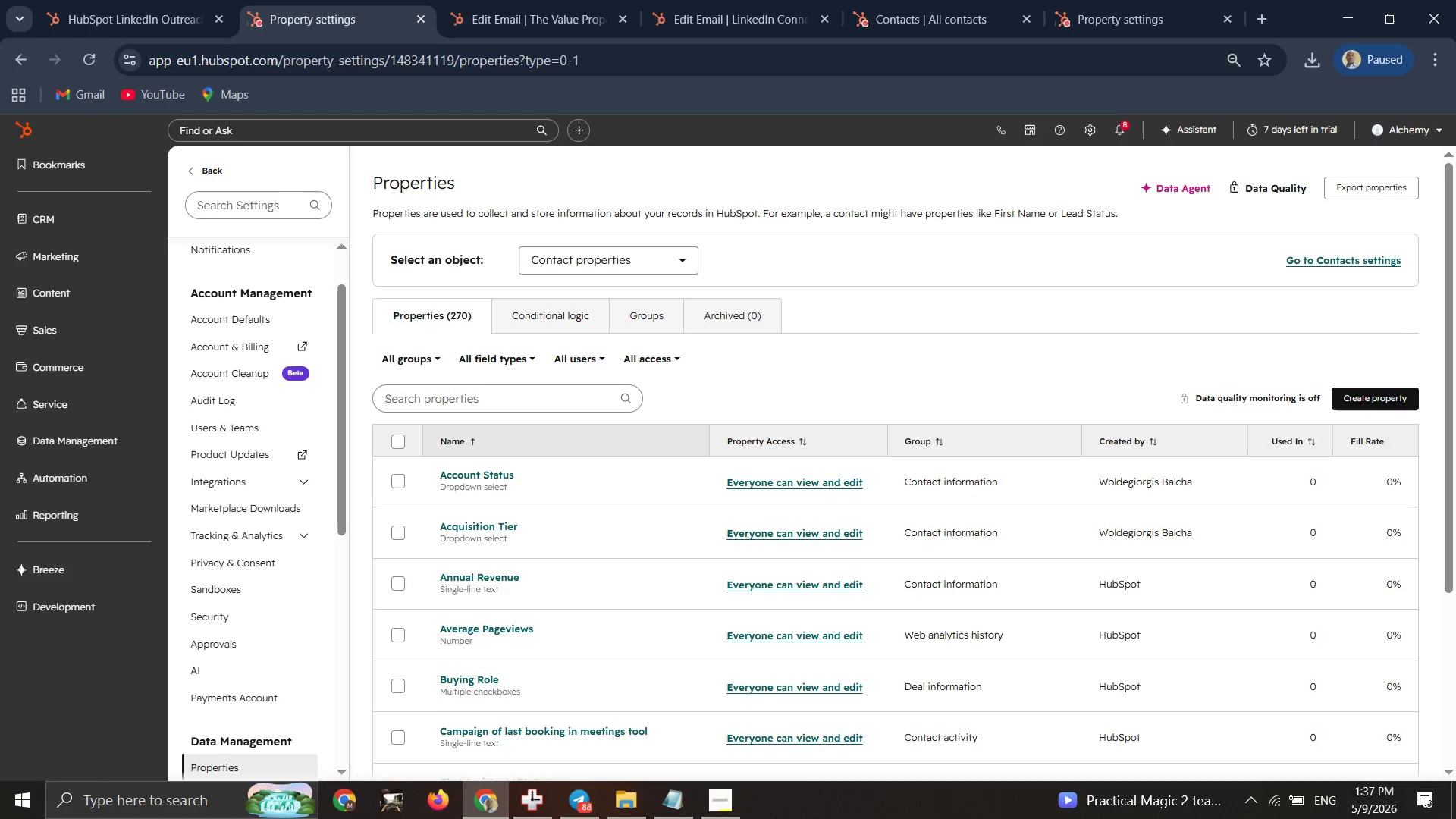 
left_click([472, 400])
 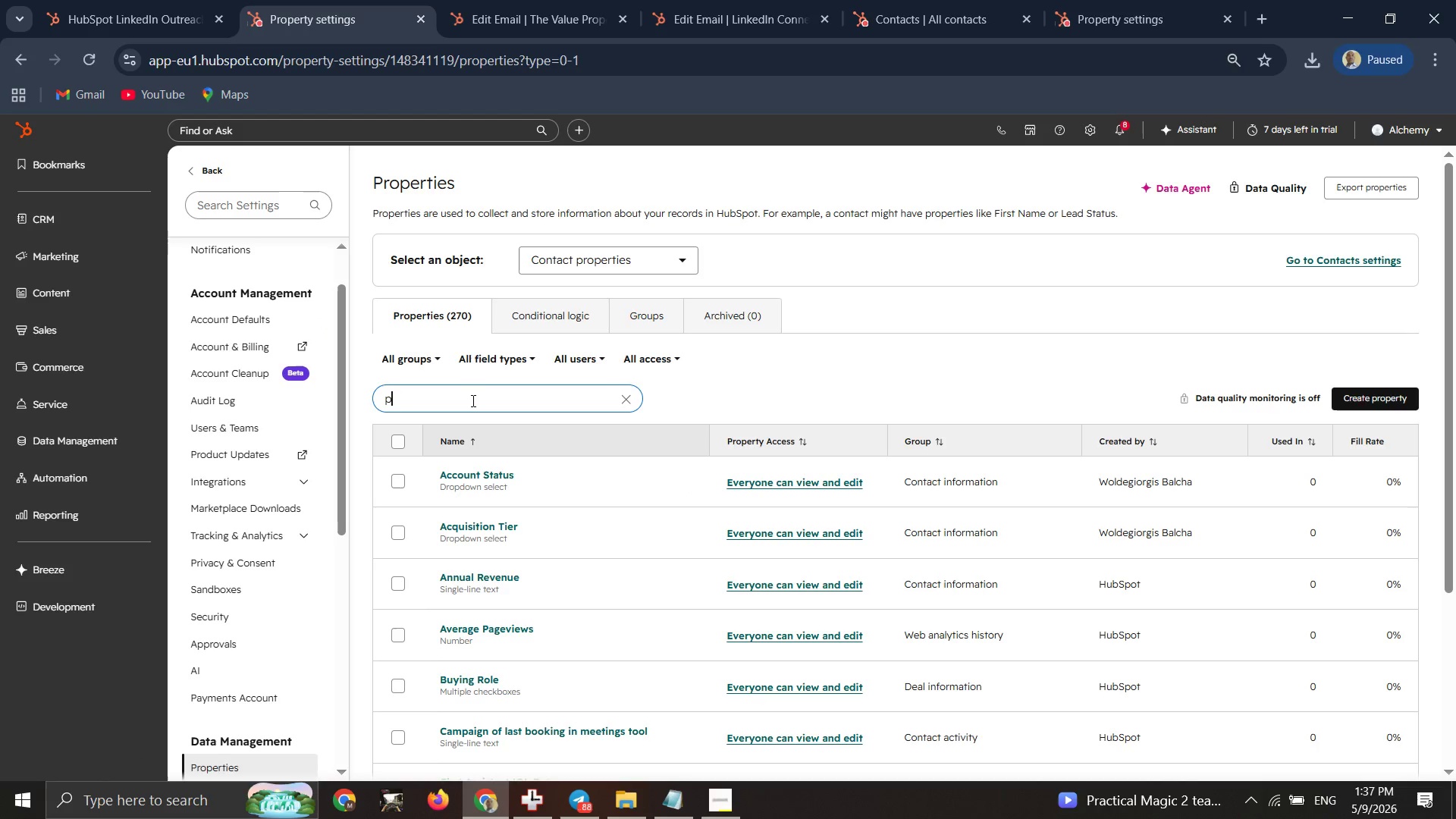 
type(project)
 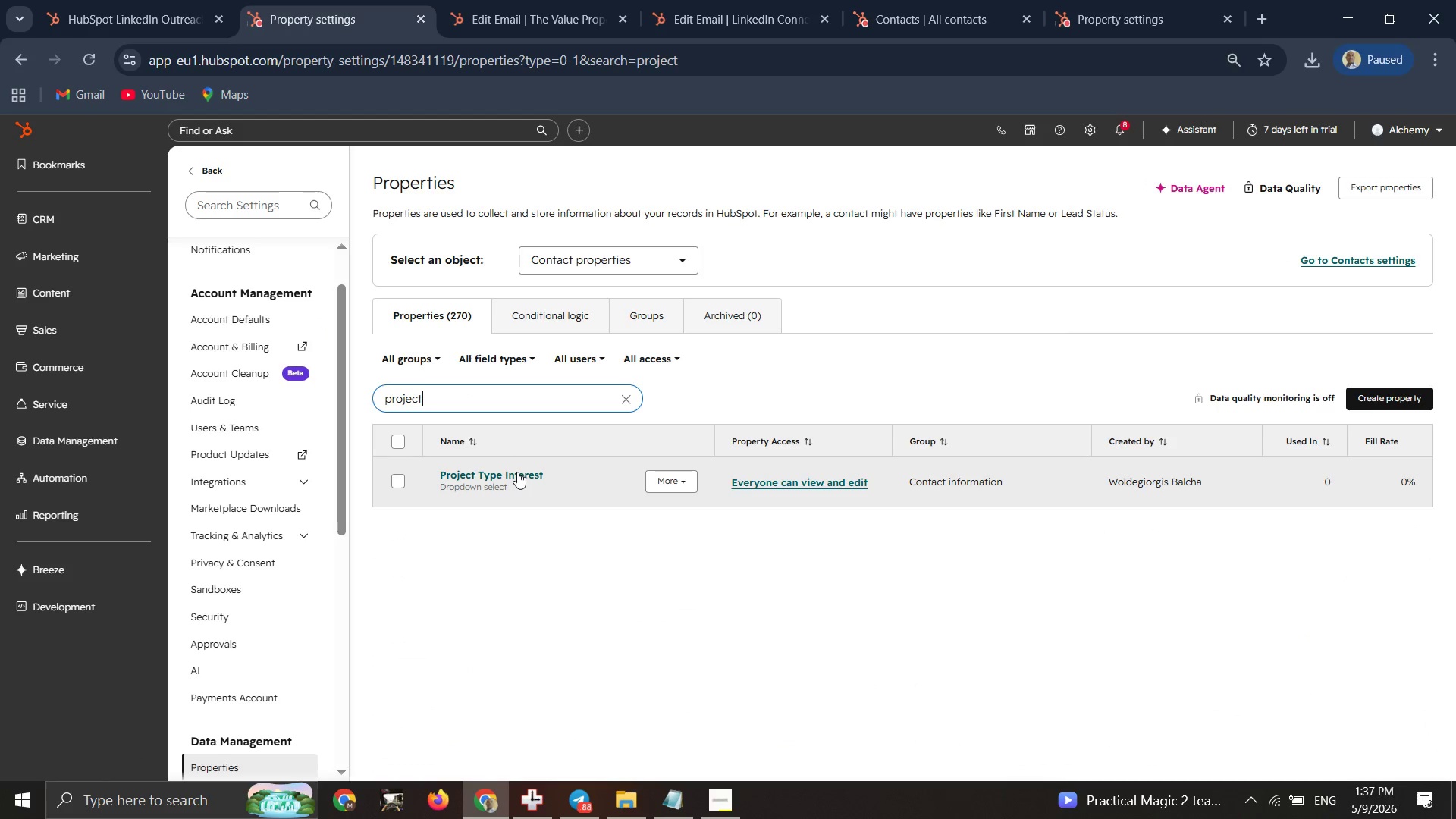 
left_click([517, 472])
 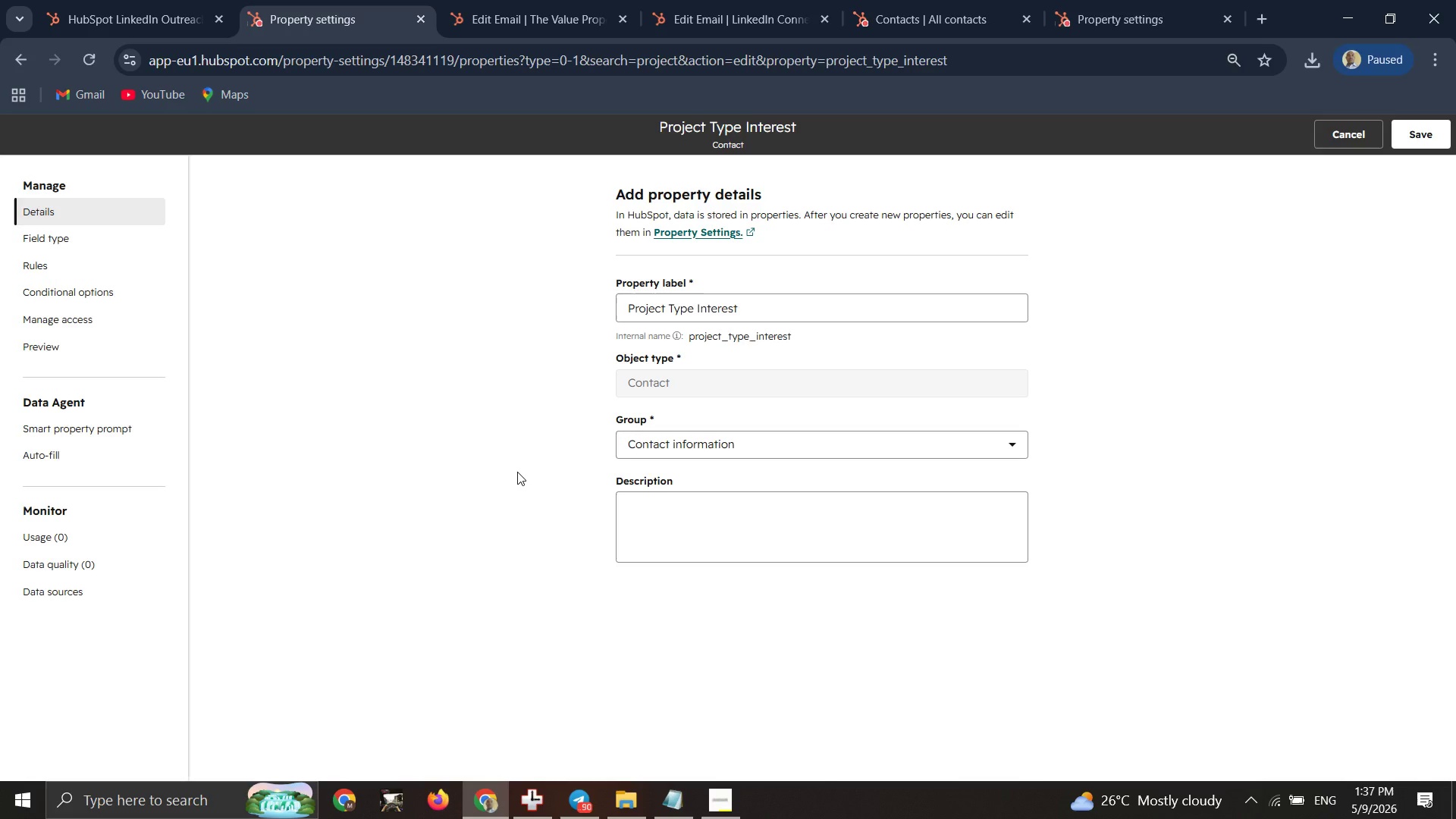 
wait(22.44)
 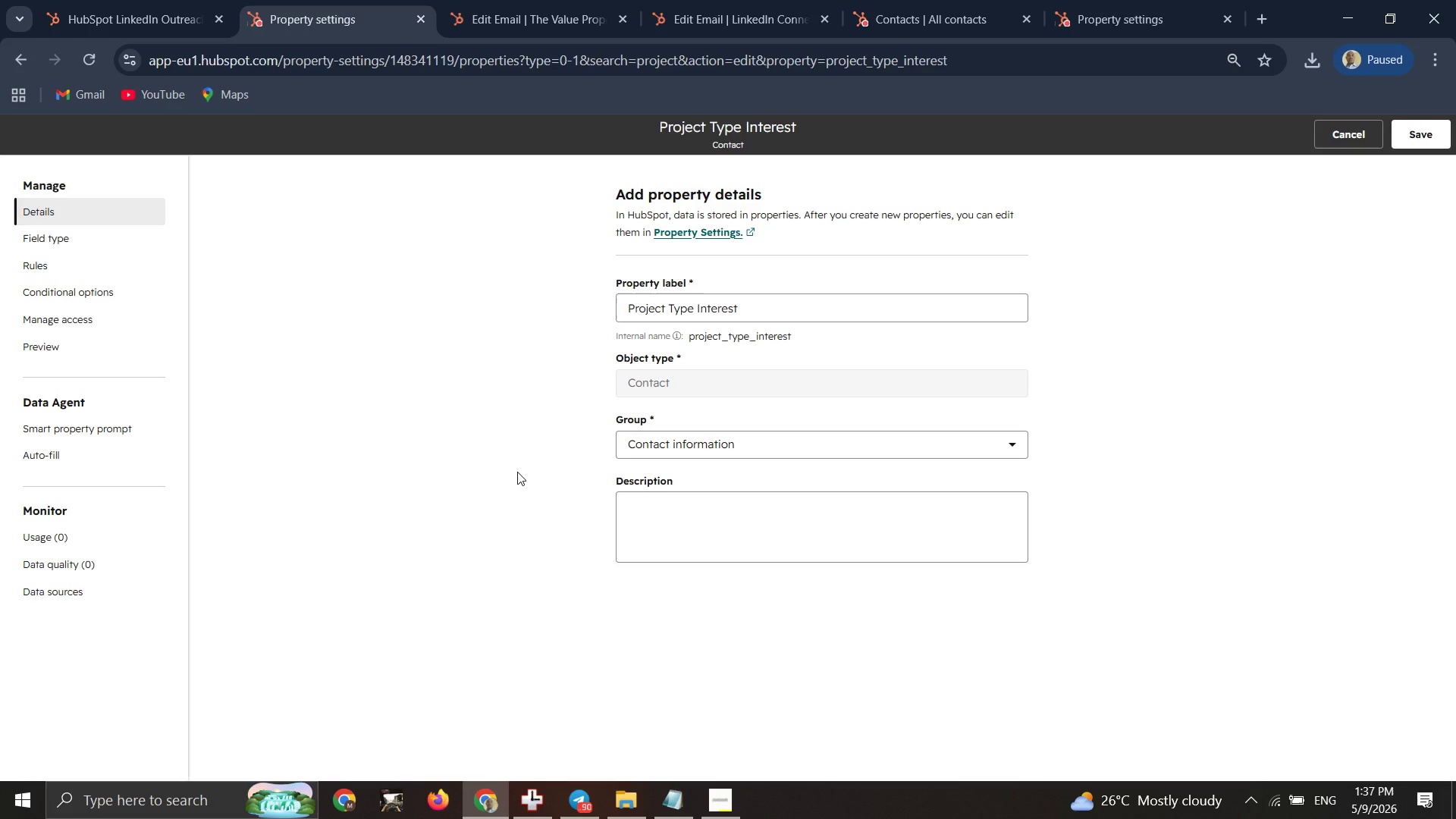 
left_click([89, 246])
 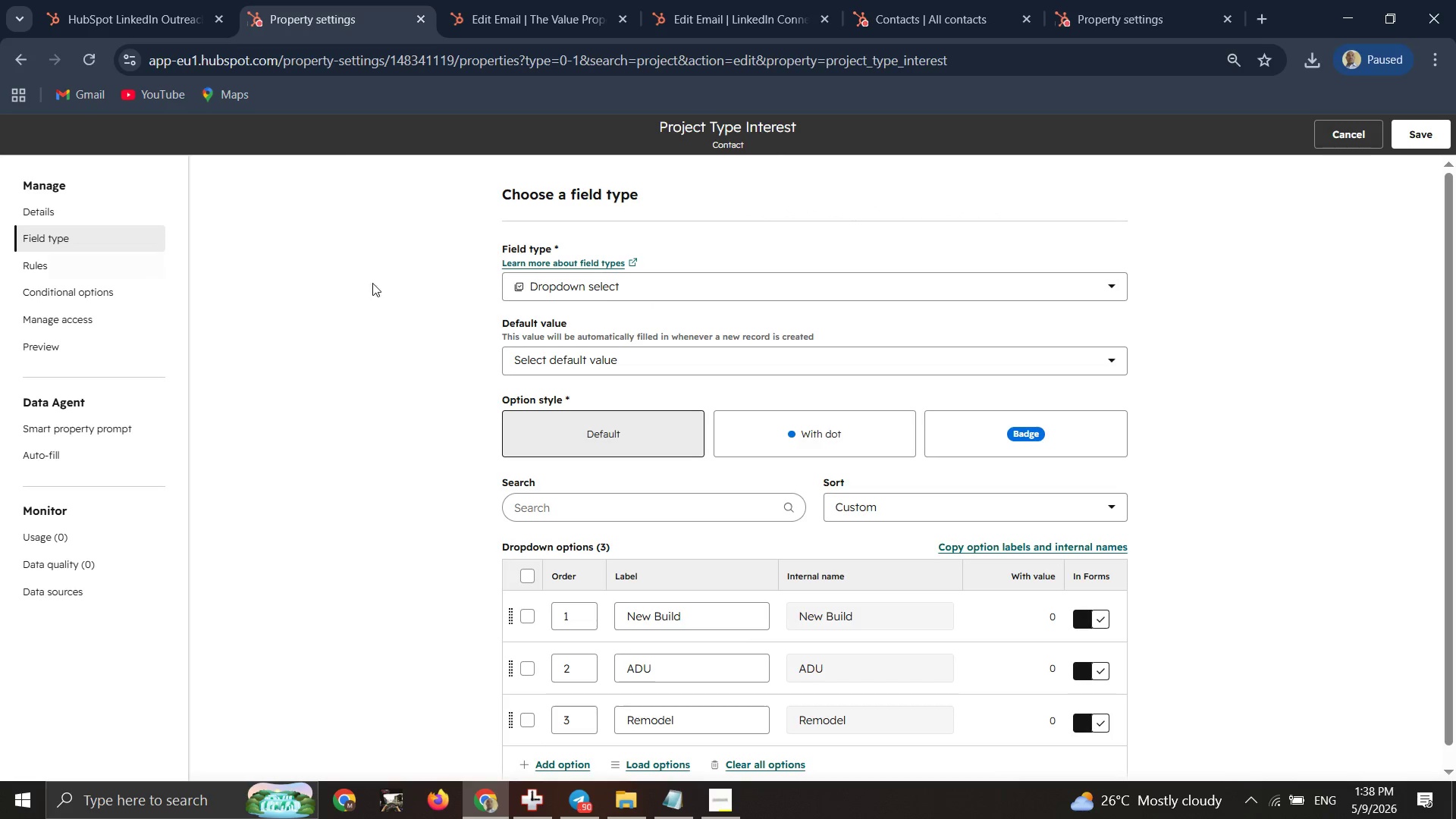 
wait(6.22)
 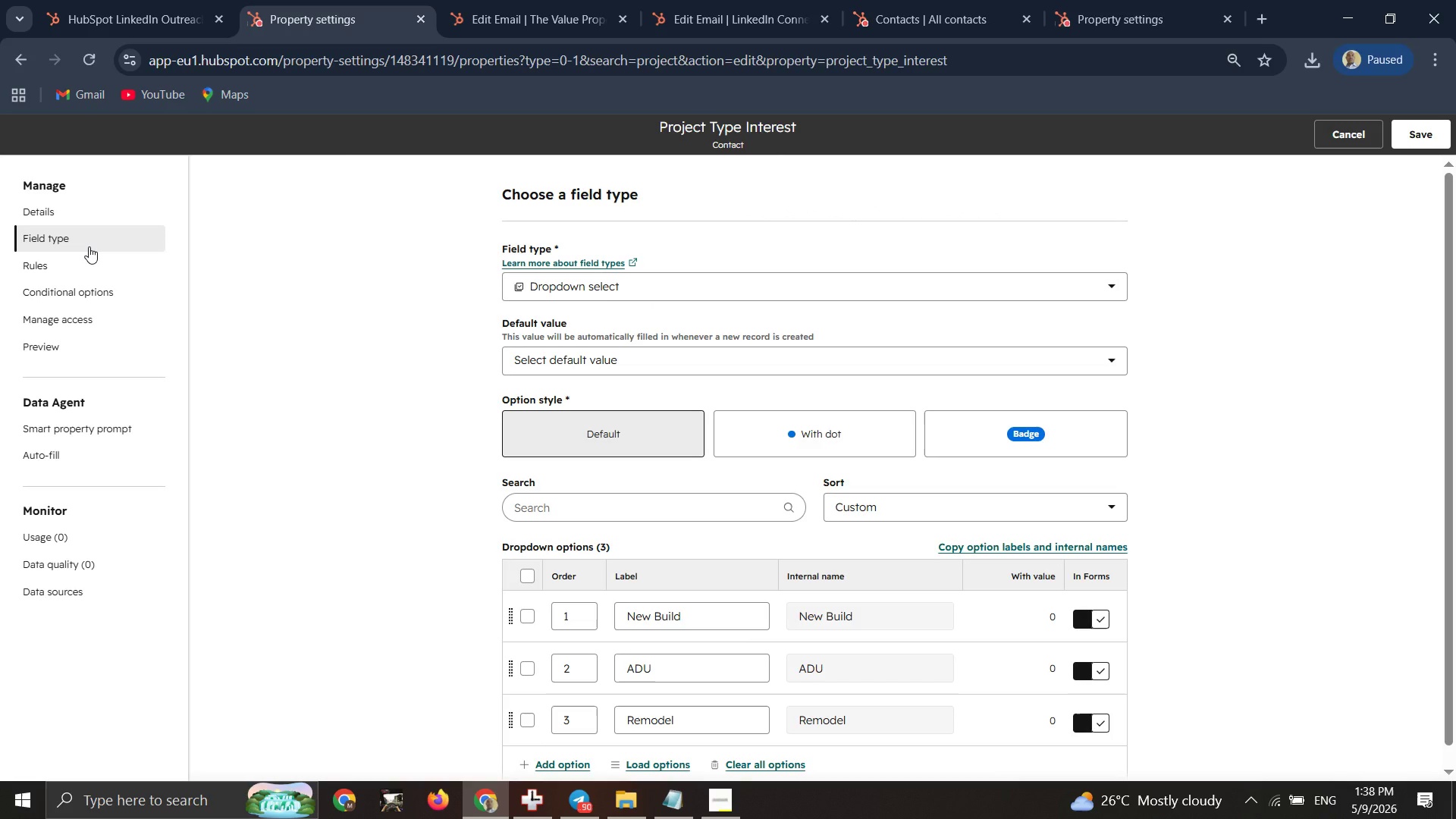 
scroll: coordinate [667, 352], scroll_direction: down, amount: 2.0
 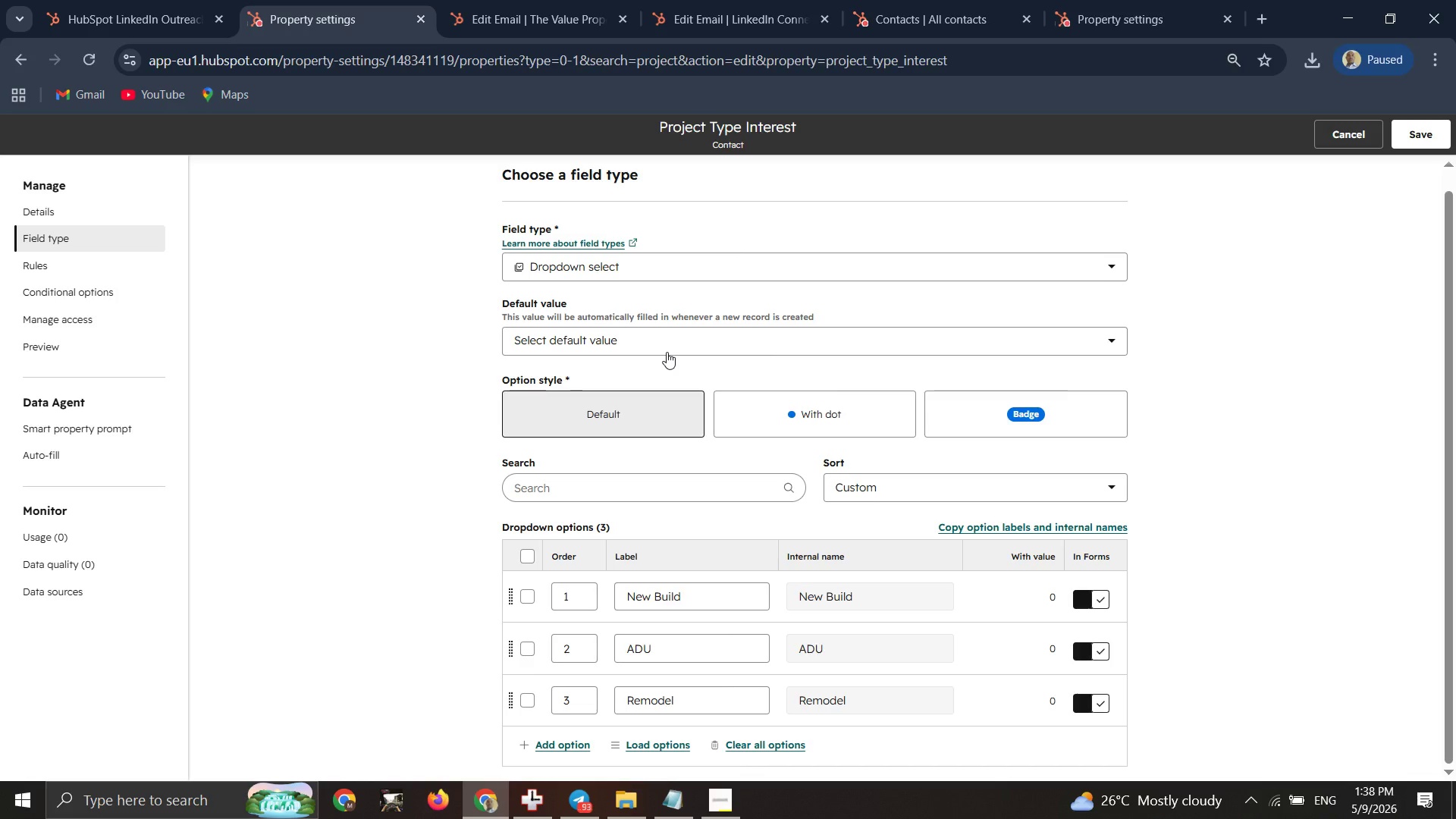 
wait(15.5)
 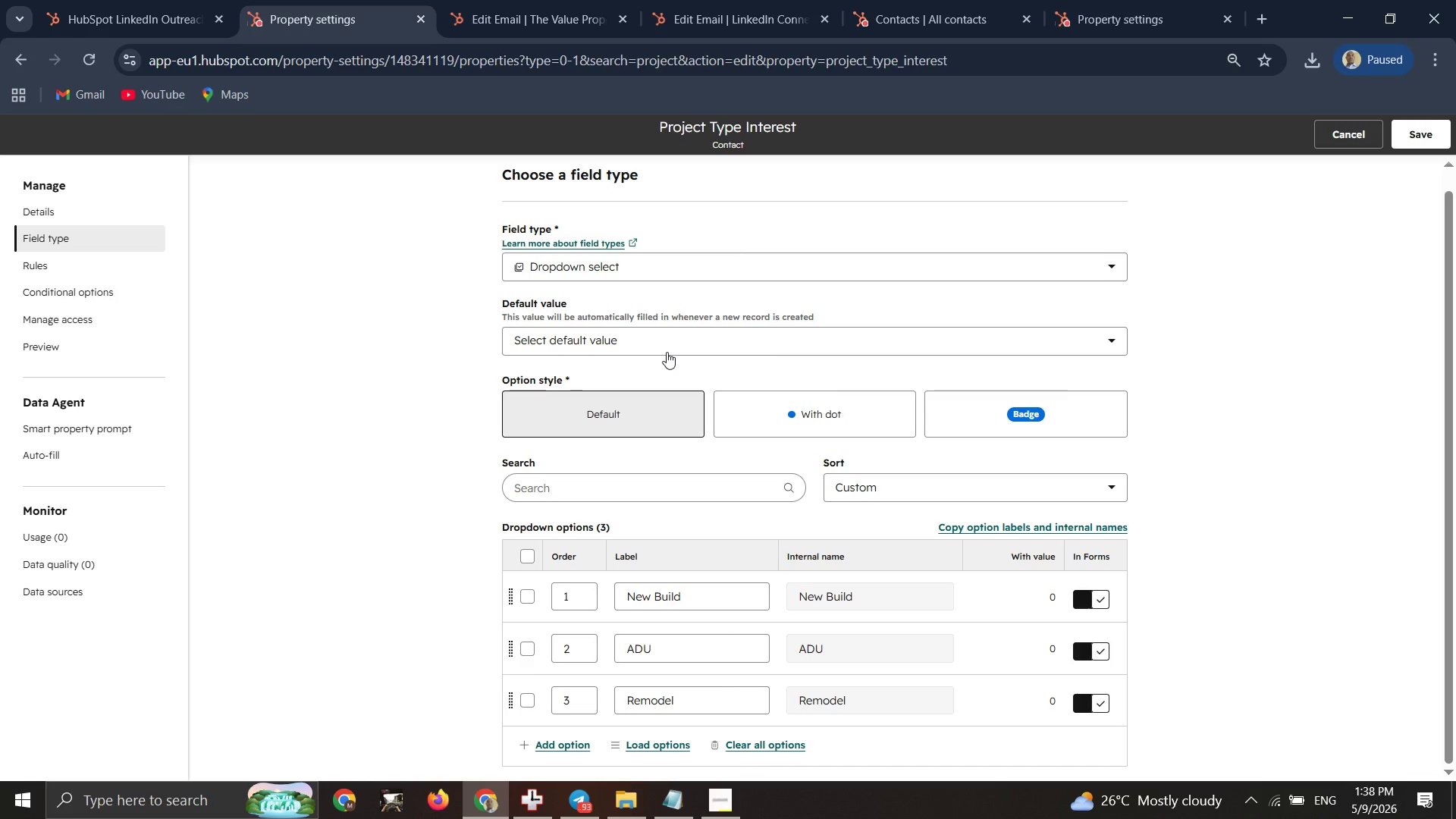 
left_click([1338, 133])
 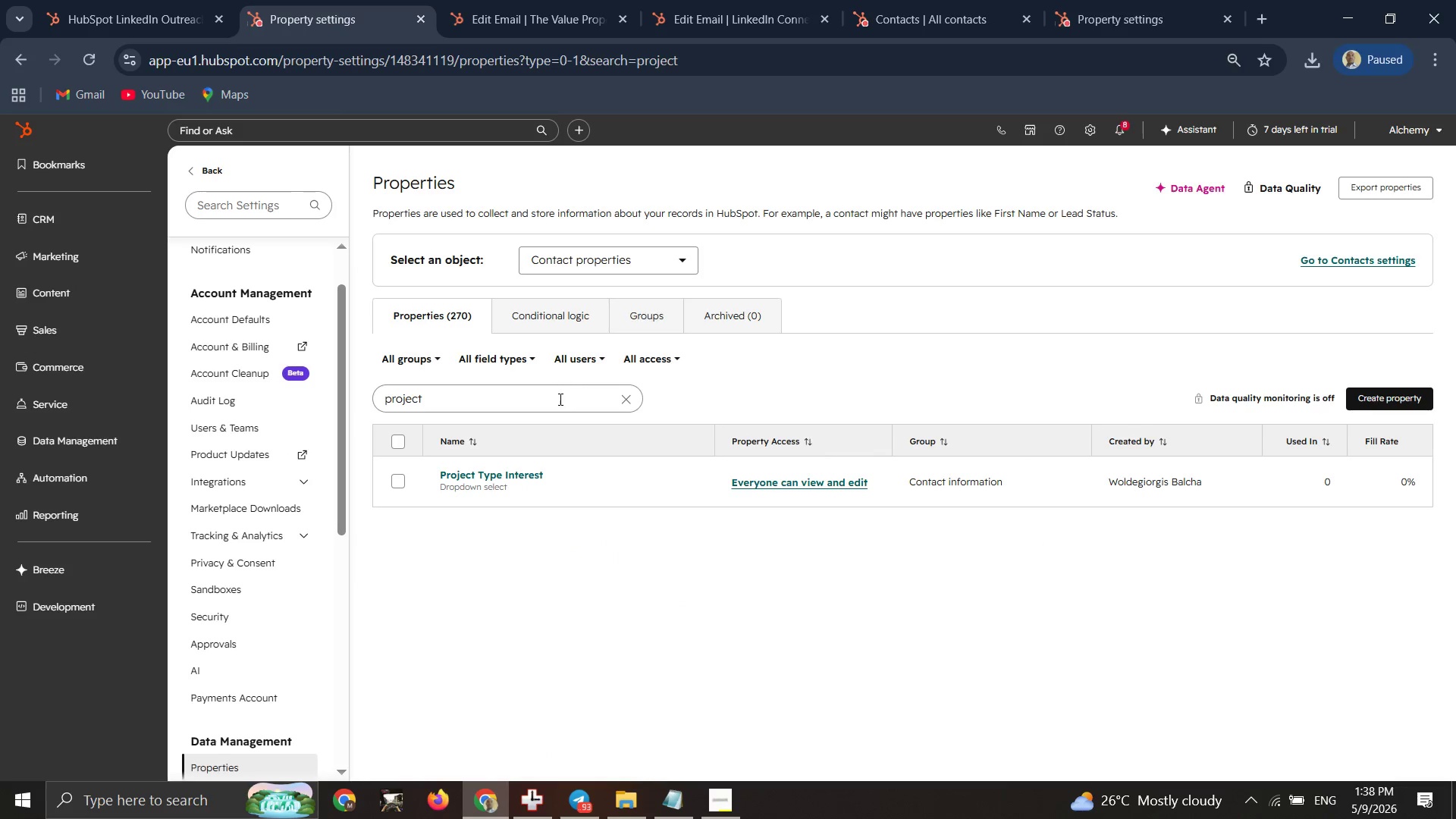 
left_click_drag(start_coordinate=[557, 400], to_coordinate=[298, 417])
 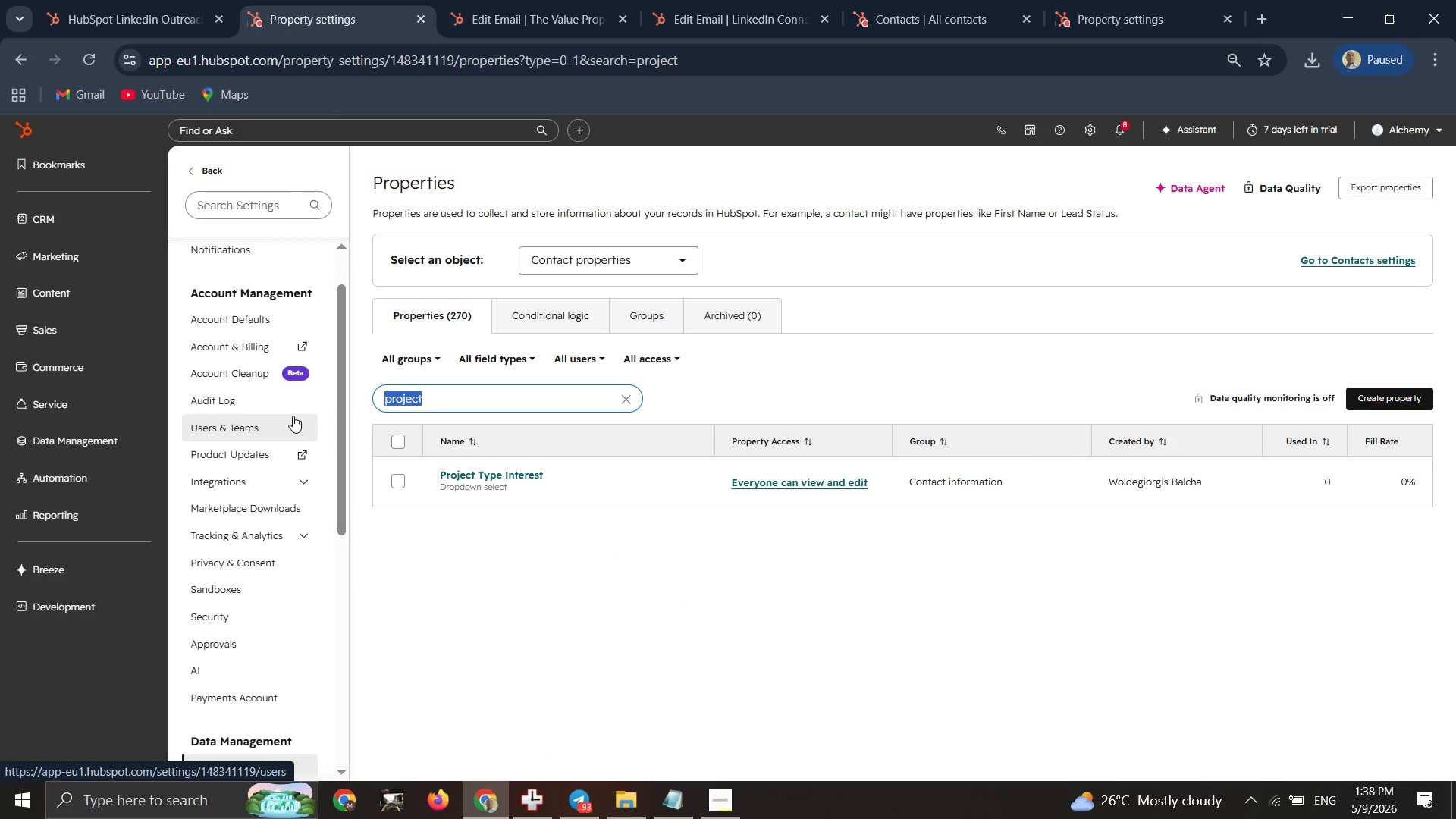 
type(constr)
 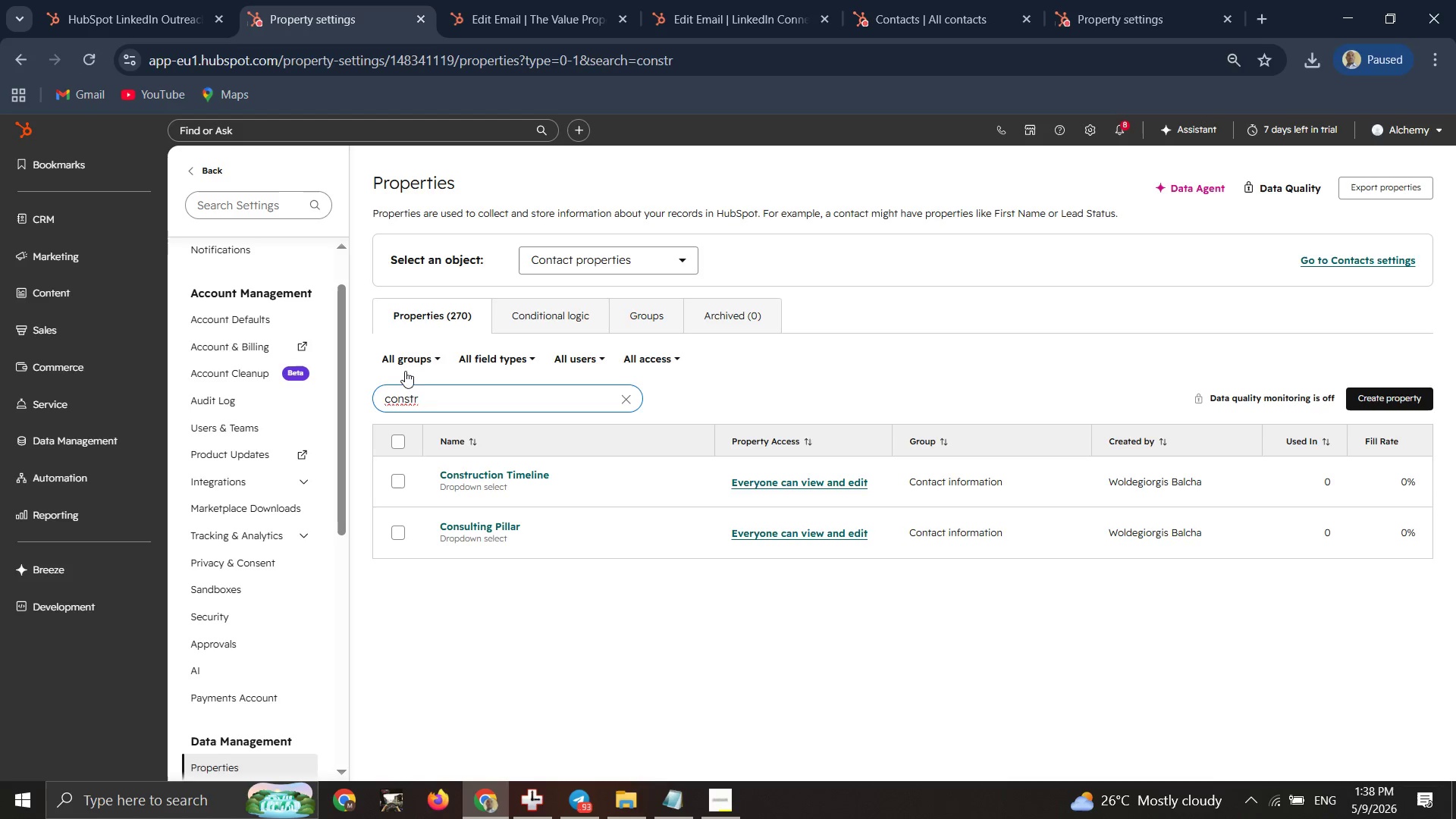 
wait(5.11)
 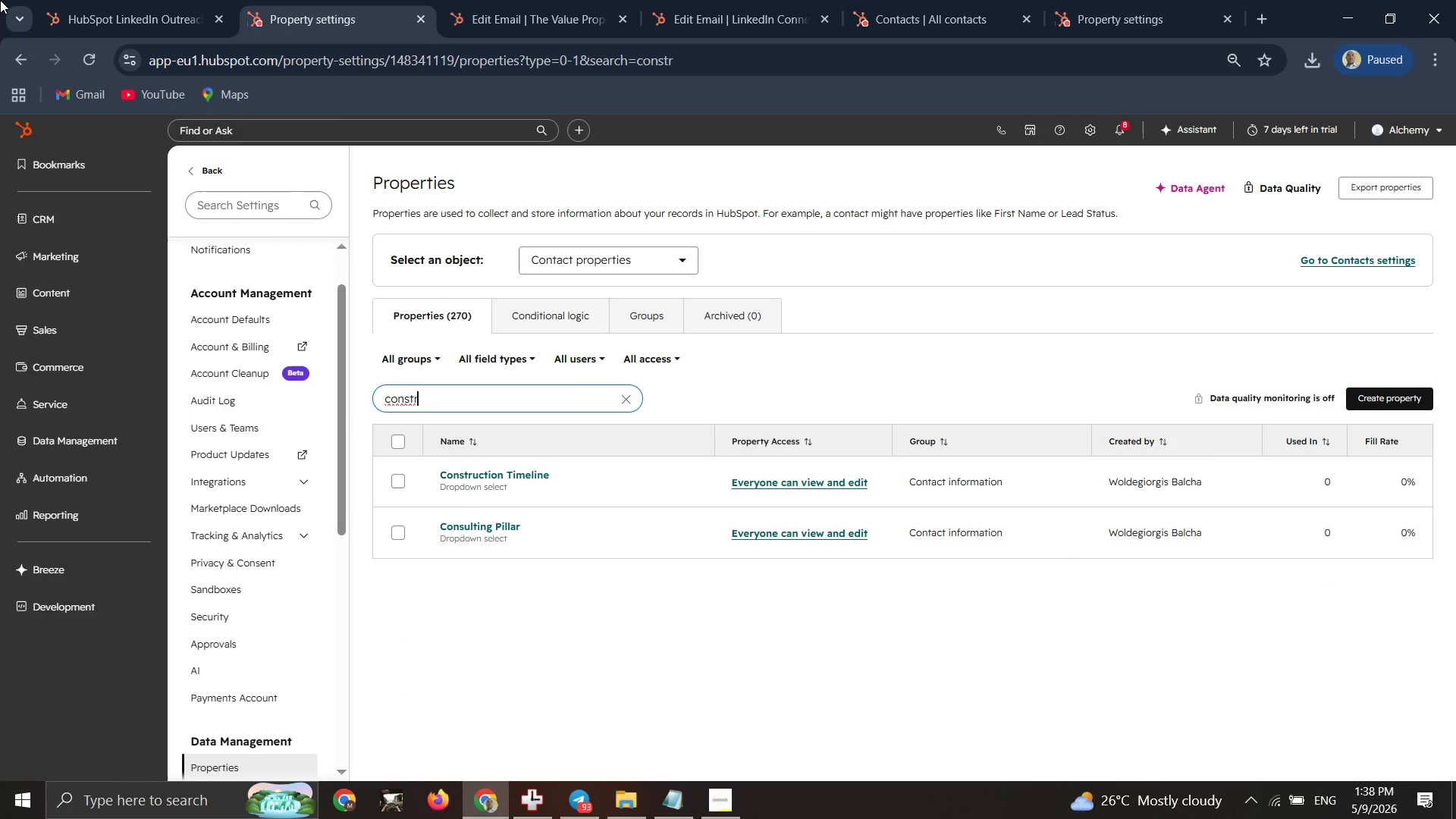 
left_click_drag(start_coordinate=[483, 473], to_coordinate=[485, 477])
 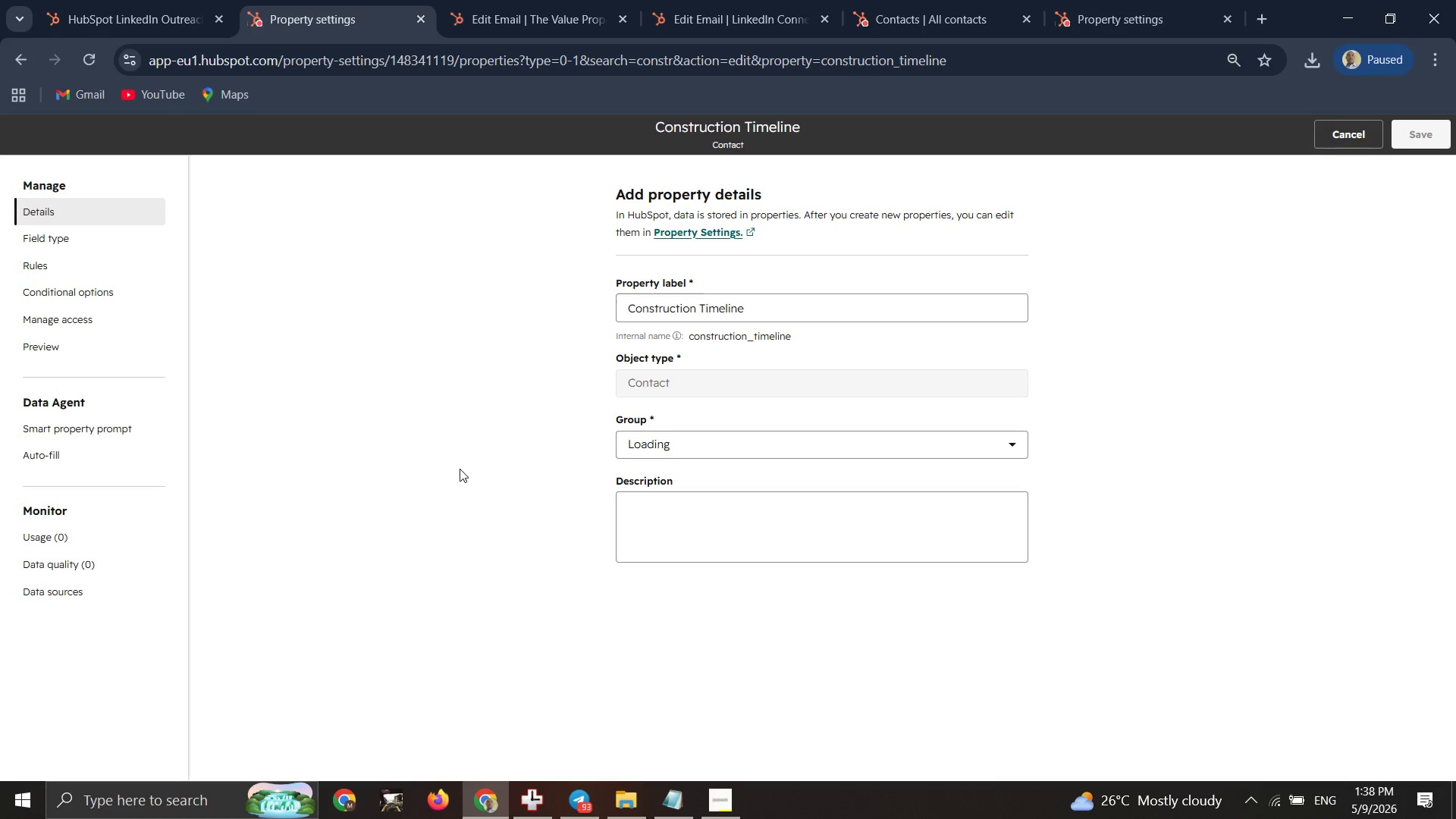 
wait(8.41)
 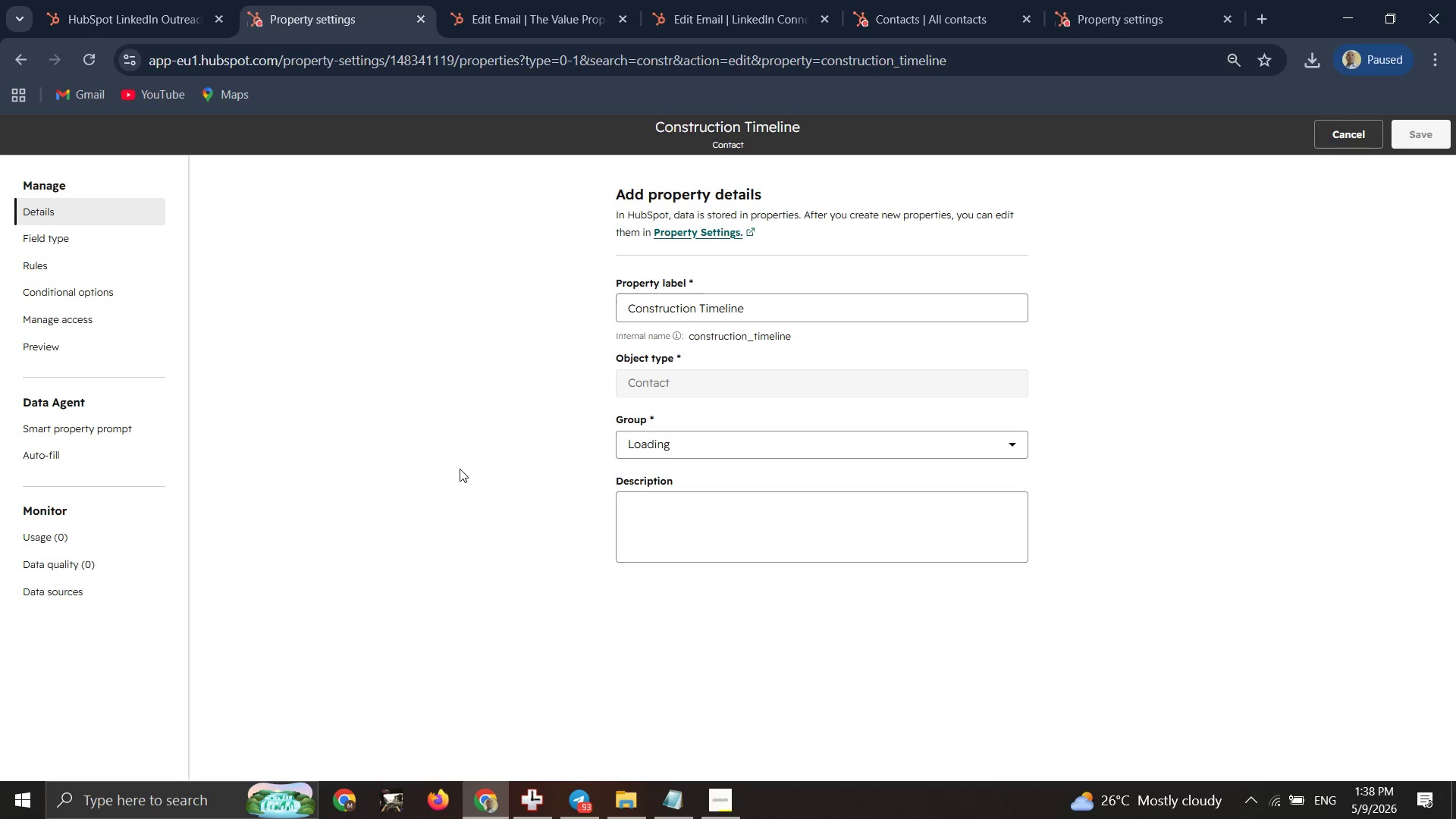 
left_click([36, 235])
 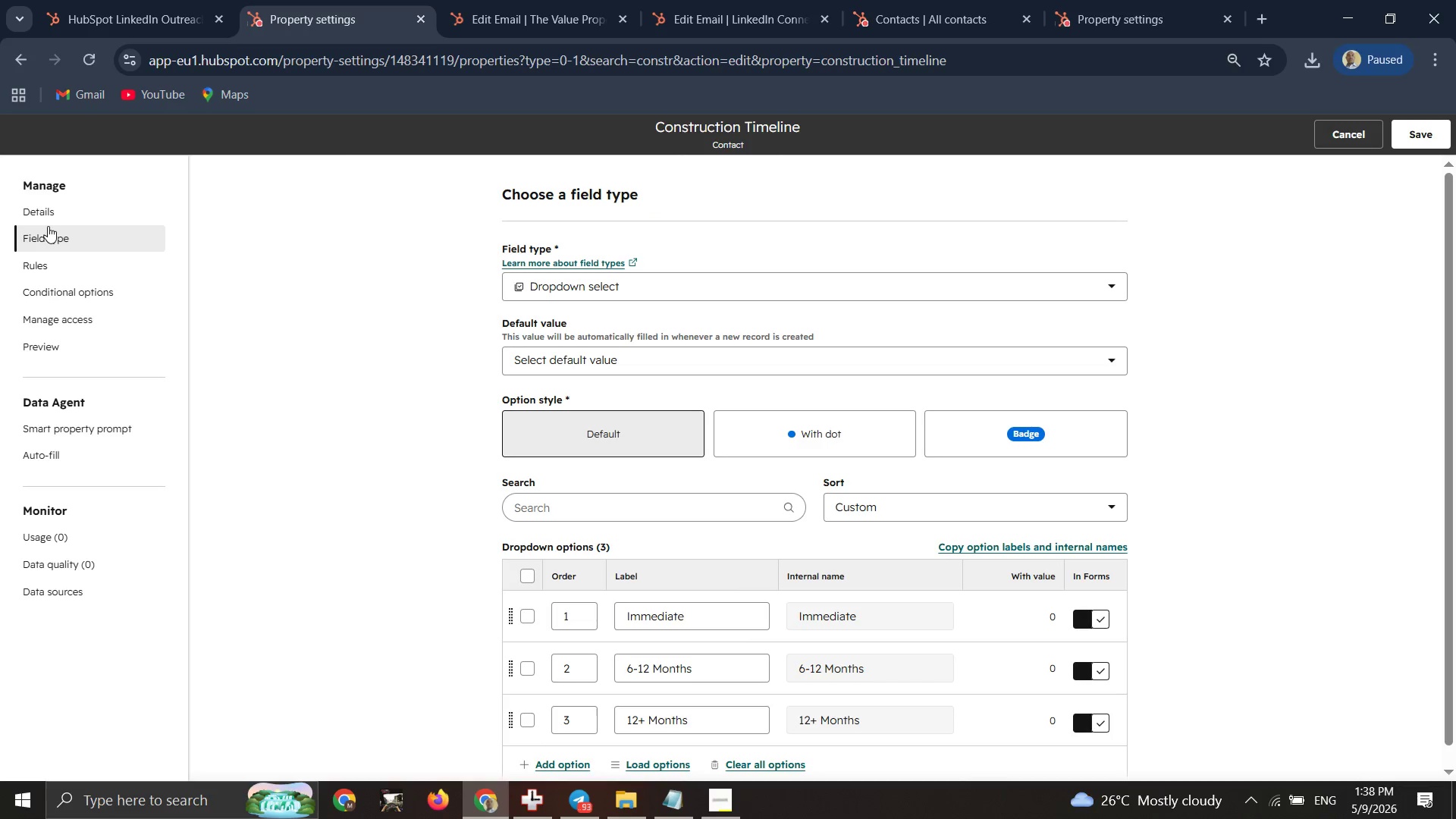 
wait(12.06)
 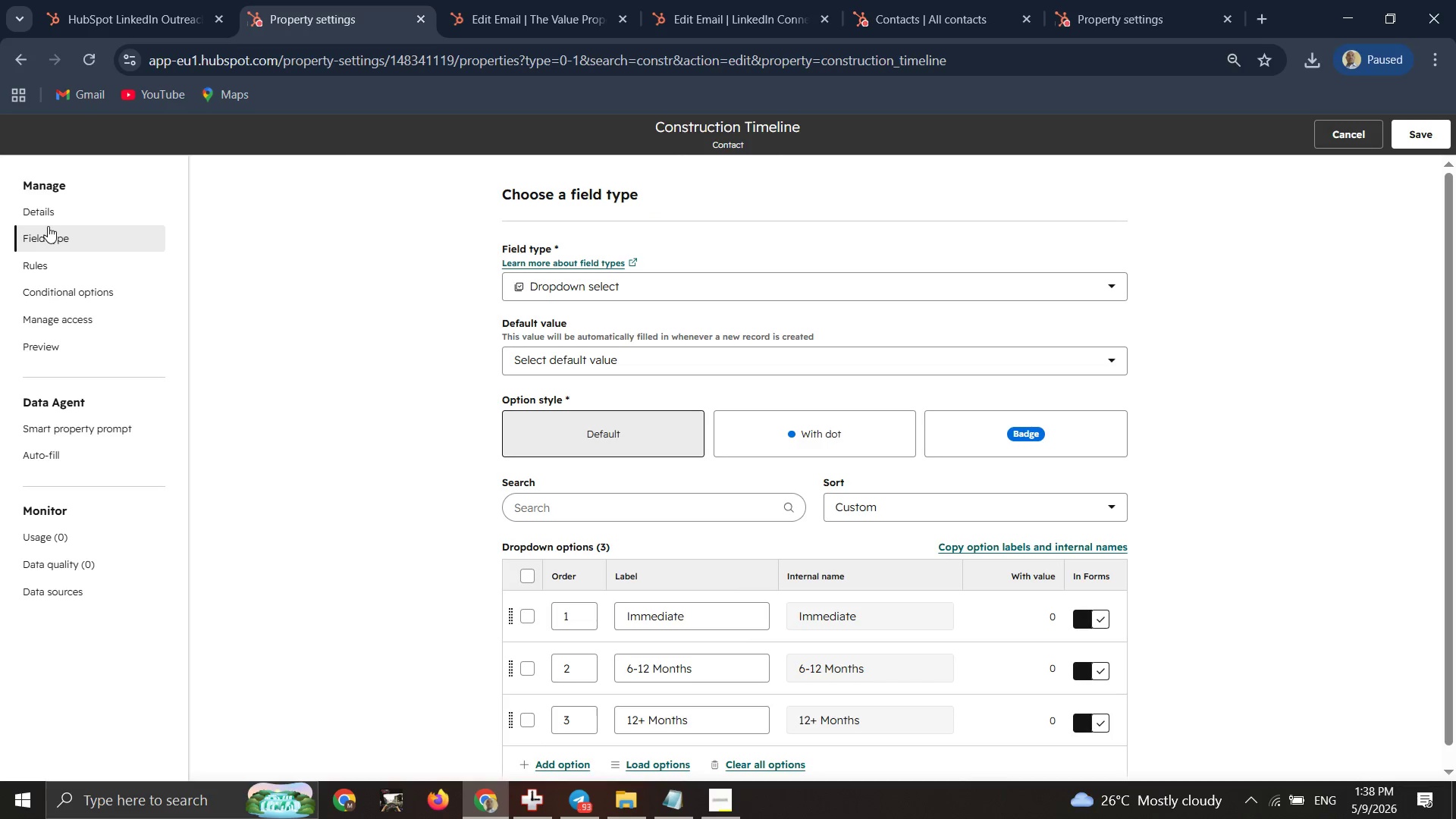 
scroll: coordinate [599, 366], scroll_direction: down, amount: 2.0
 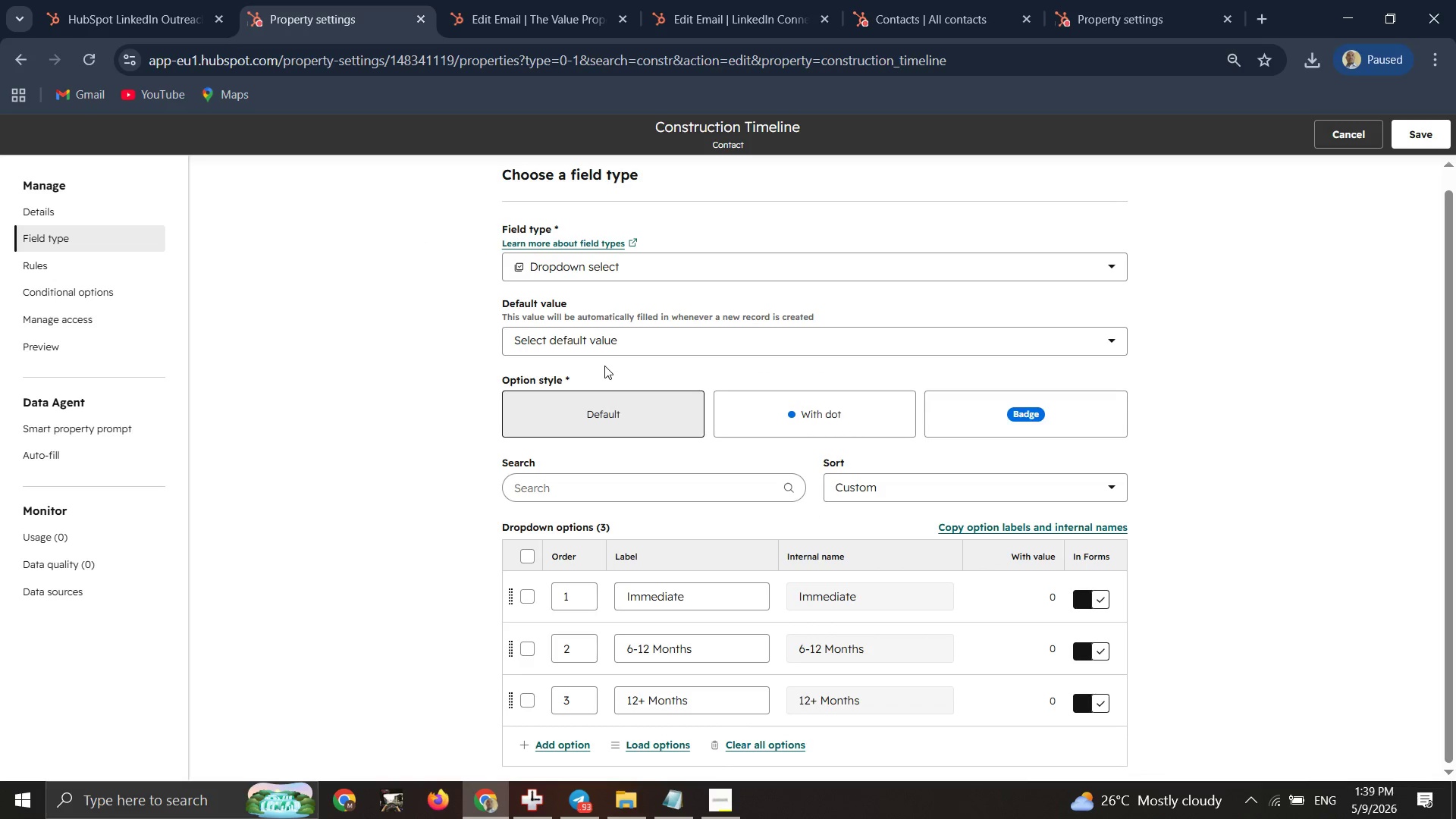 
scroll: coordinate [634, 366], scroll_direction: up, amount: 3.0
 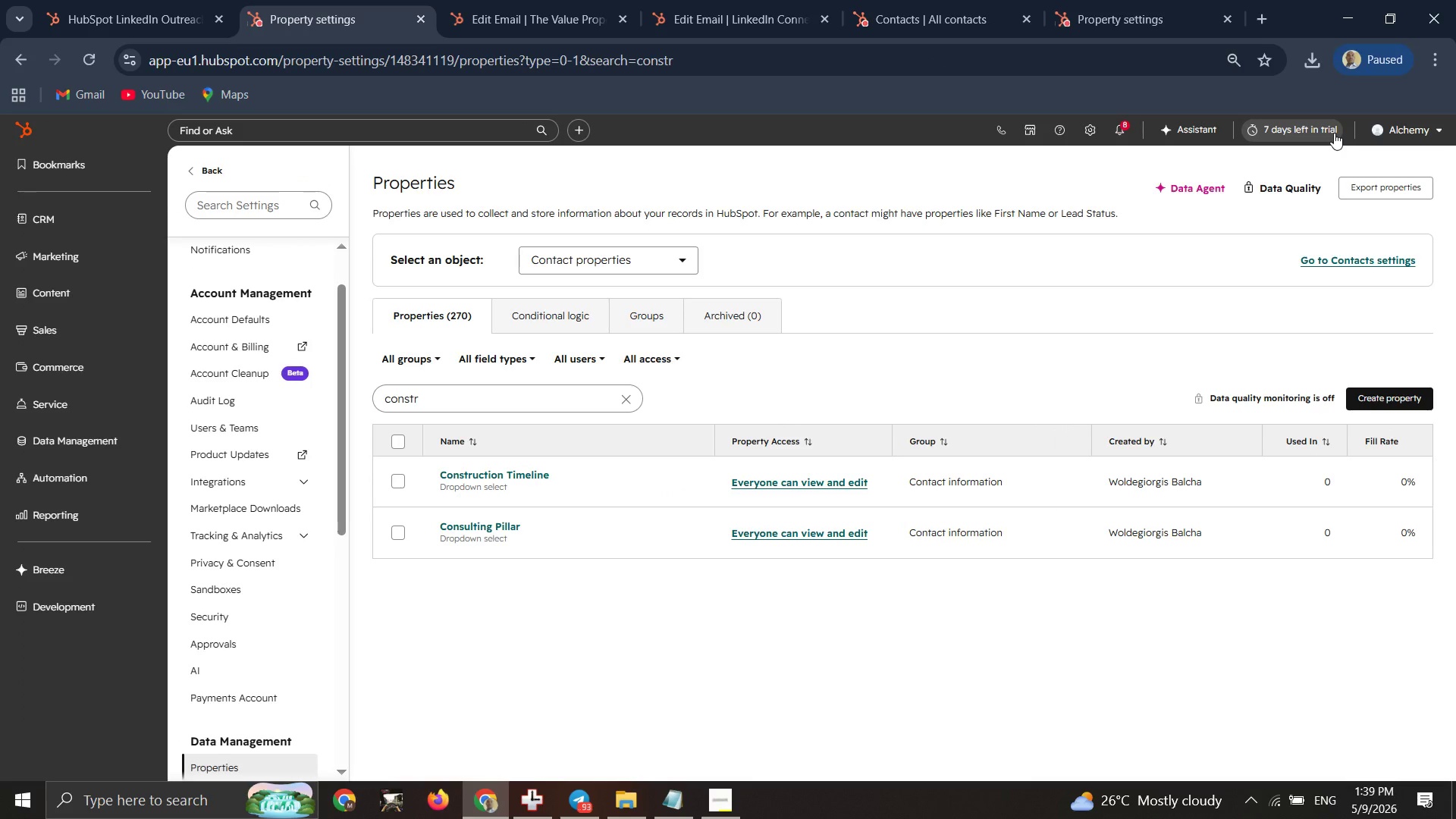 
wait(13.34)
 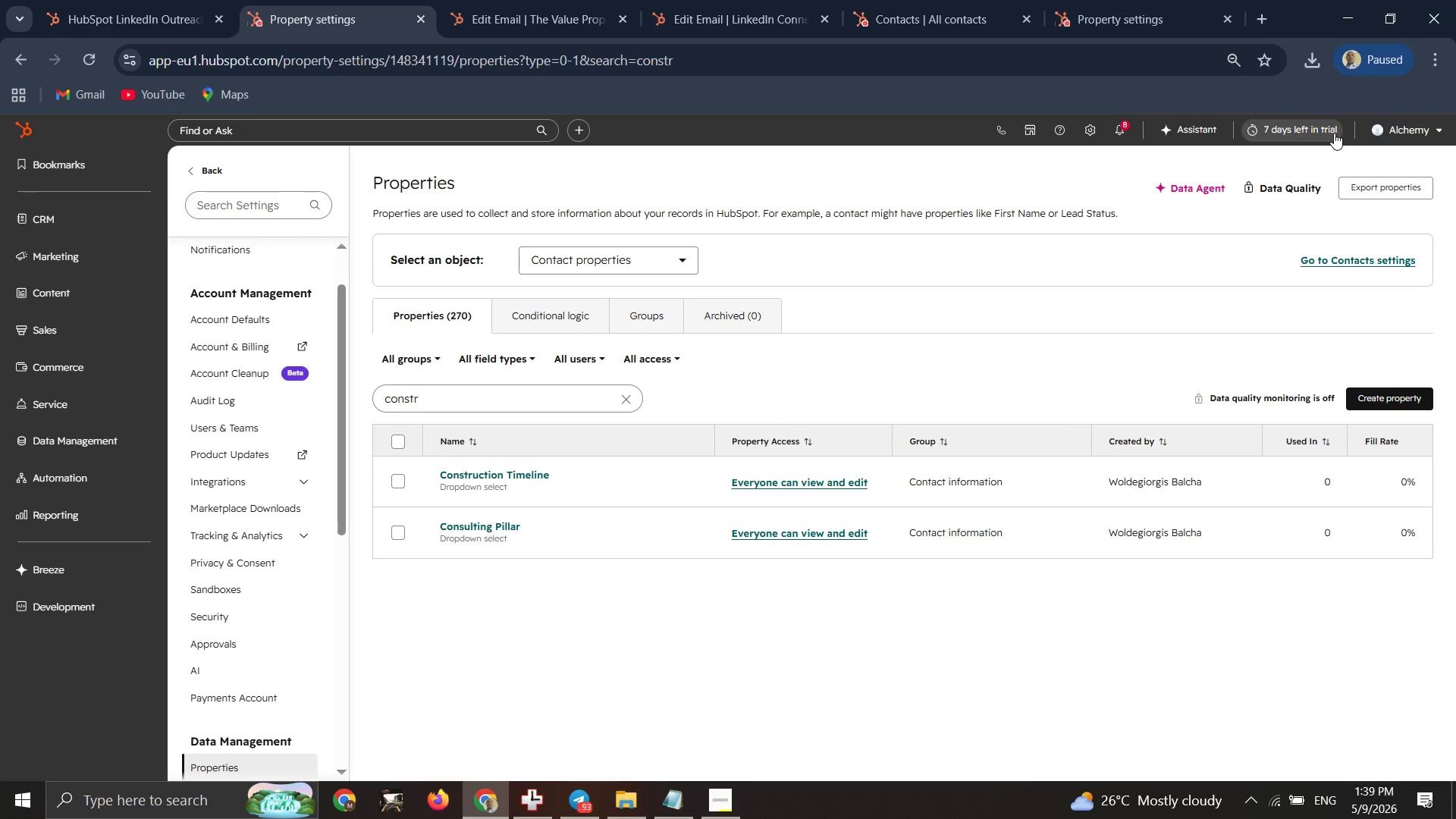 
left_click([150, 218])
 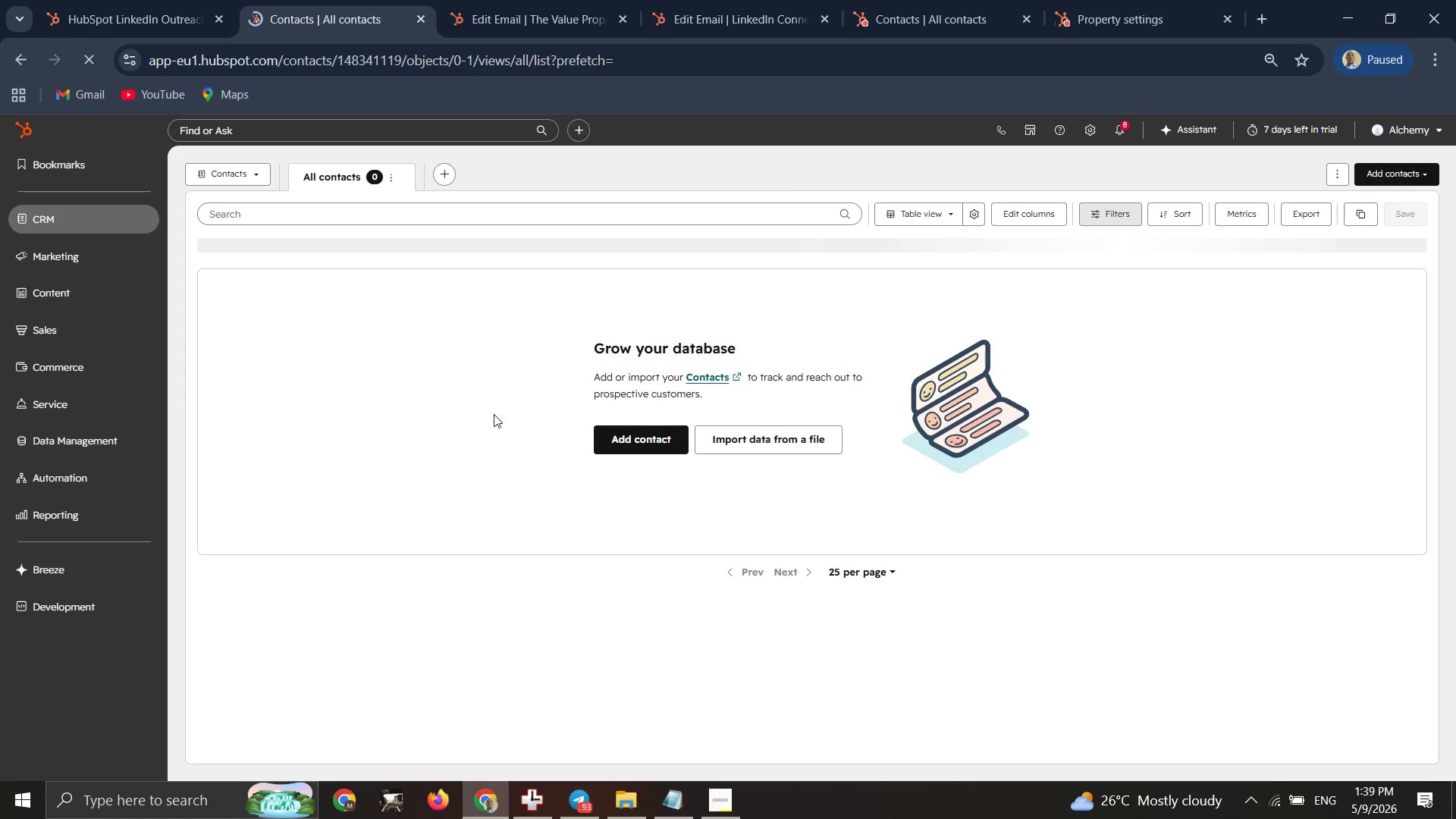 
wait(36.0)
 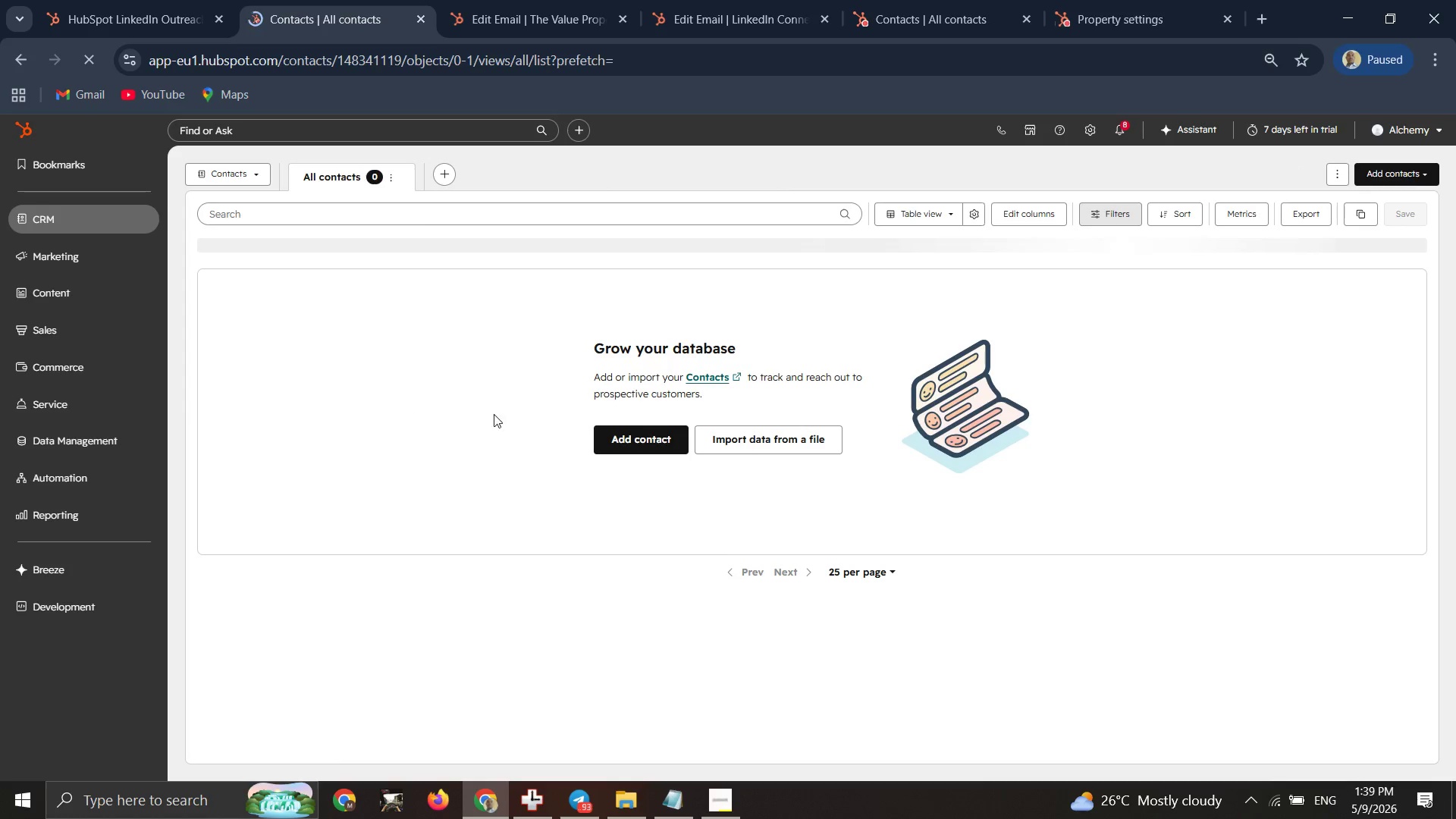 
left_click([1401, 181])
 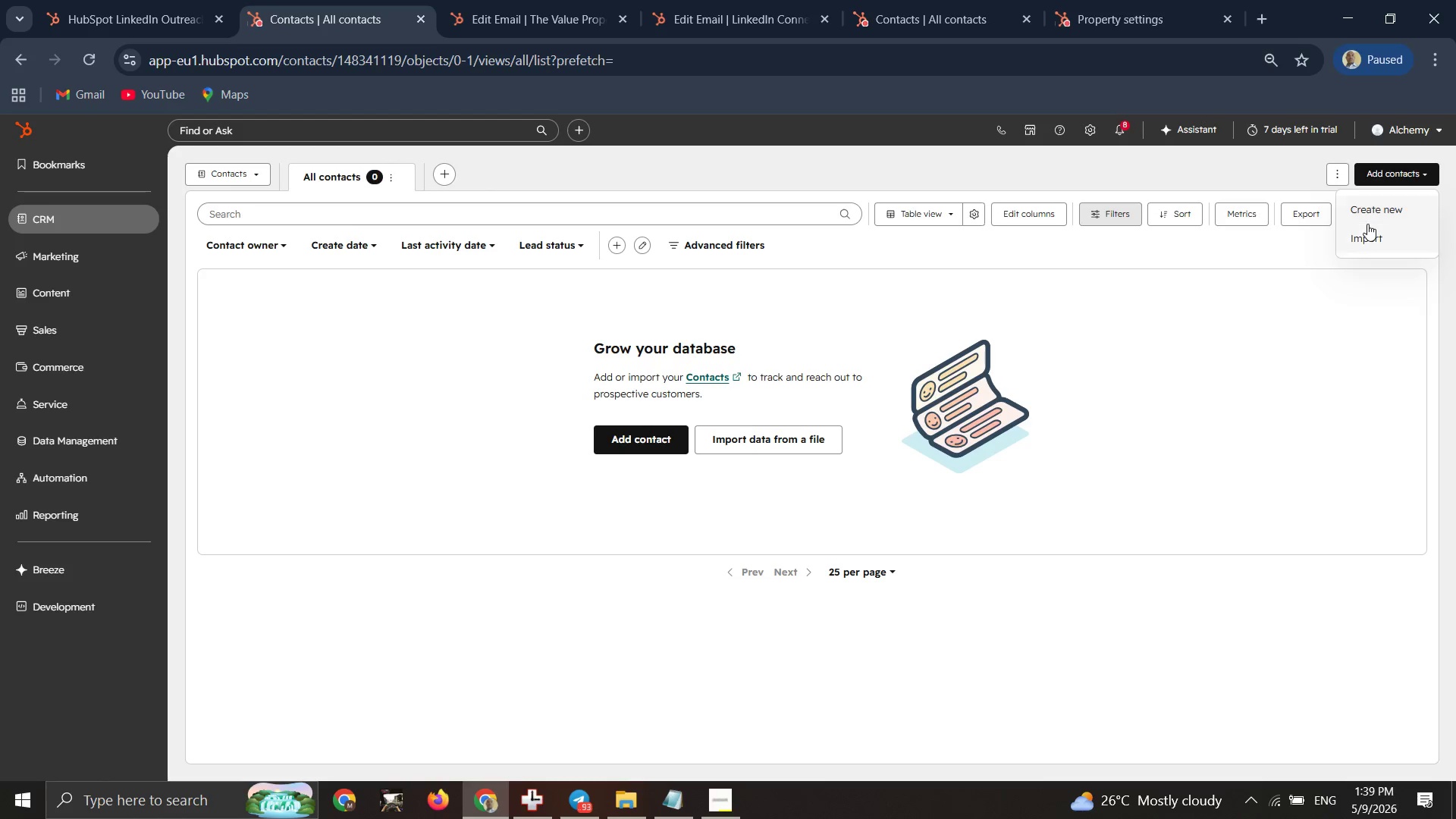 
left_click([1367, 224])
 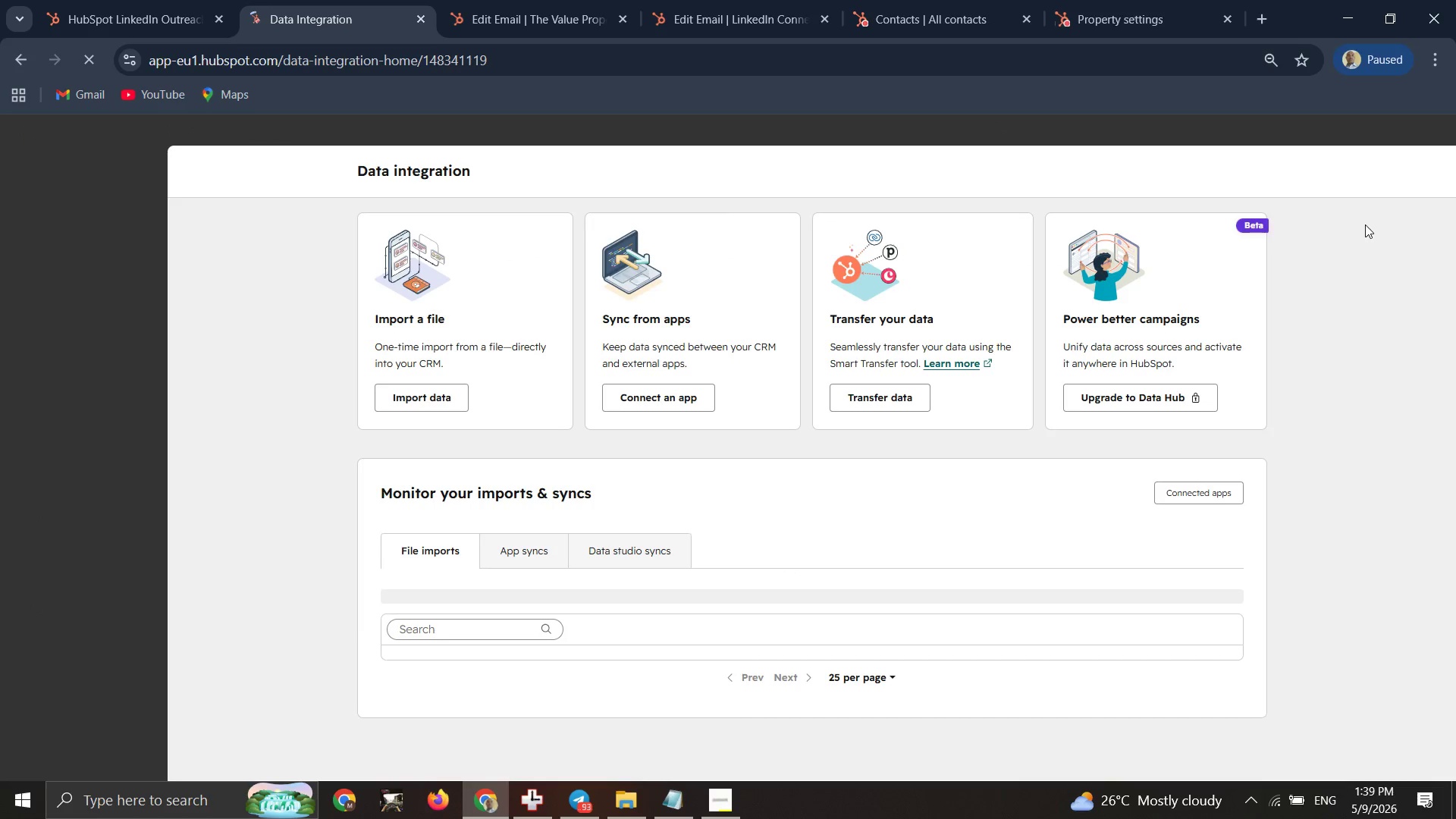 
wait(9.36)
 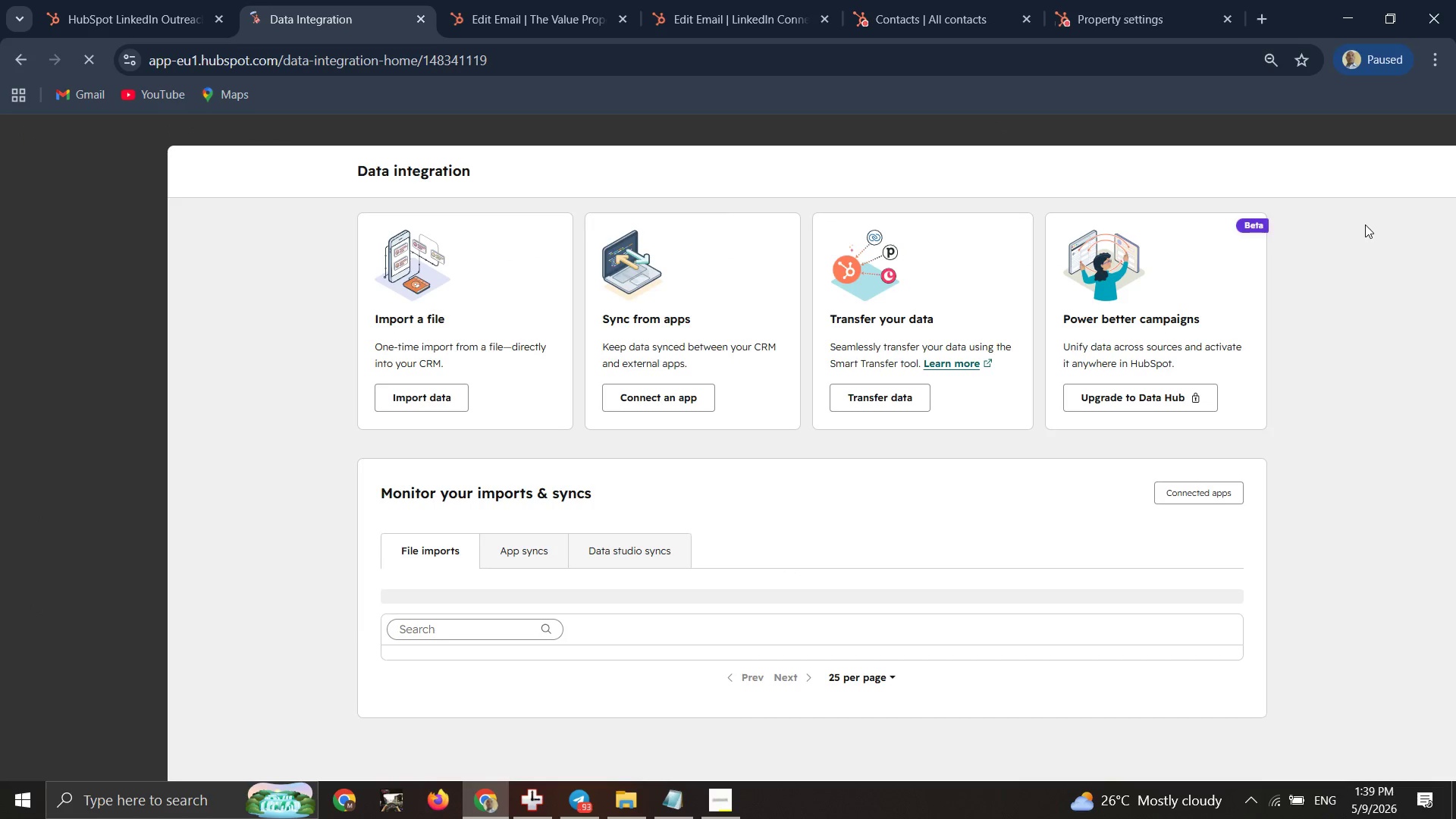 
left_click([439, 397])
 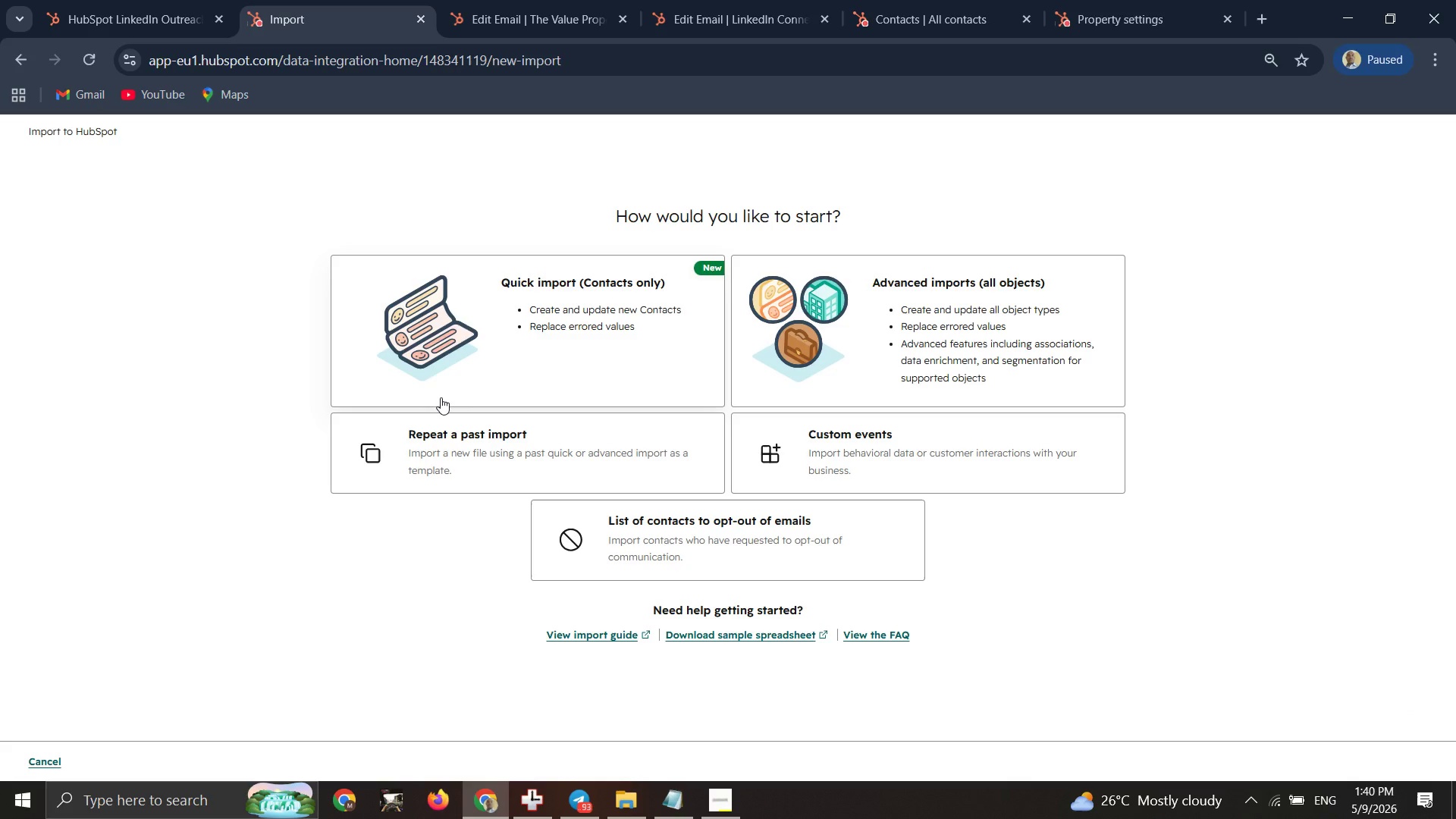 
wait(5.25)
 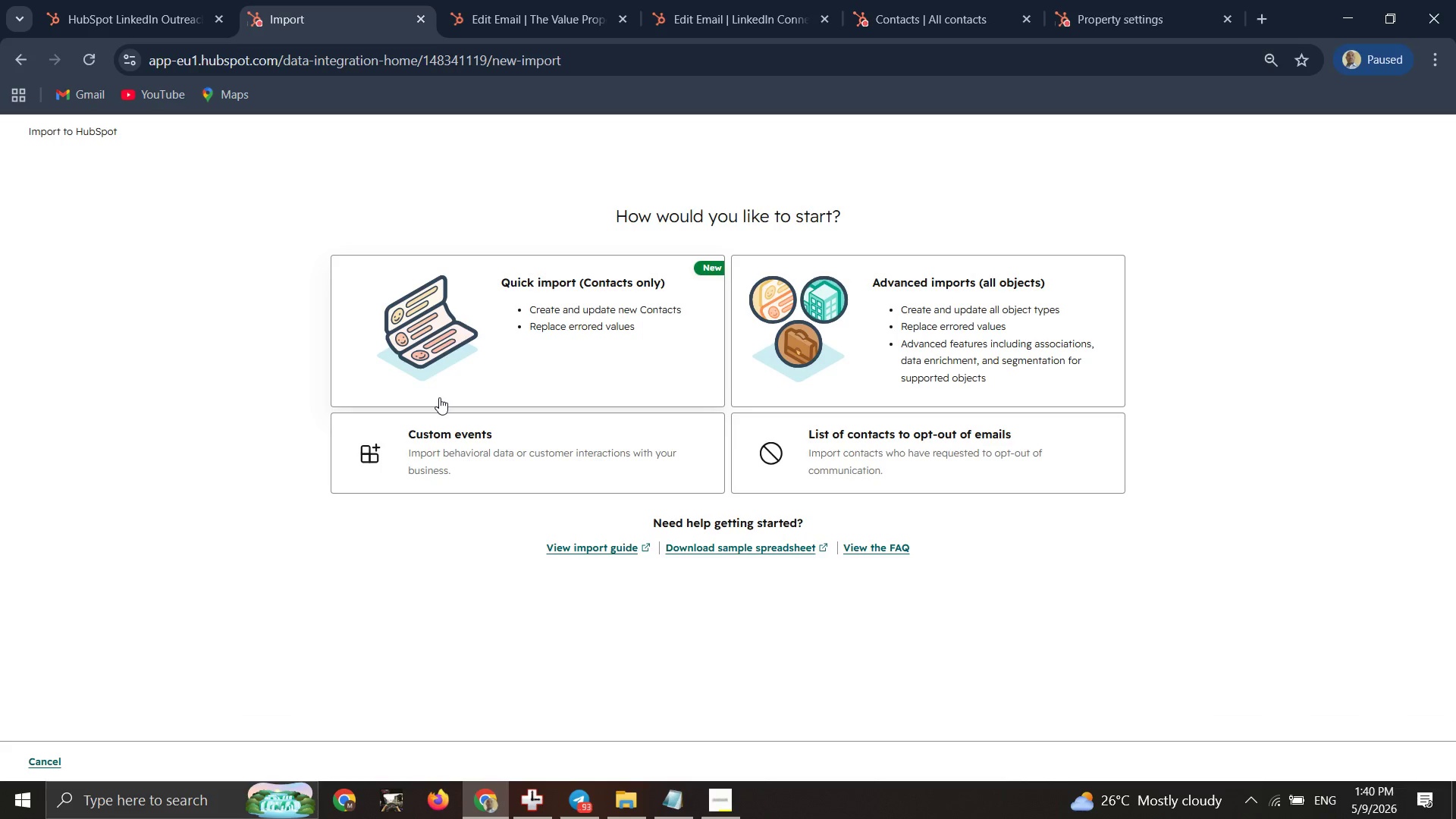 
left_click([488, 374])
 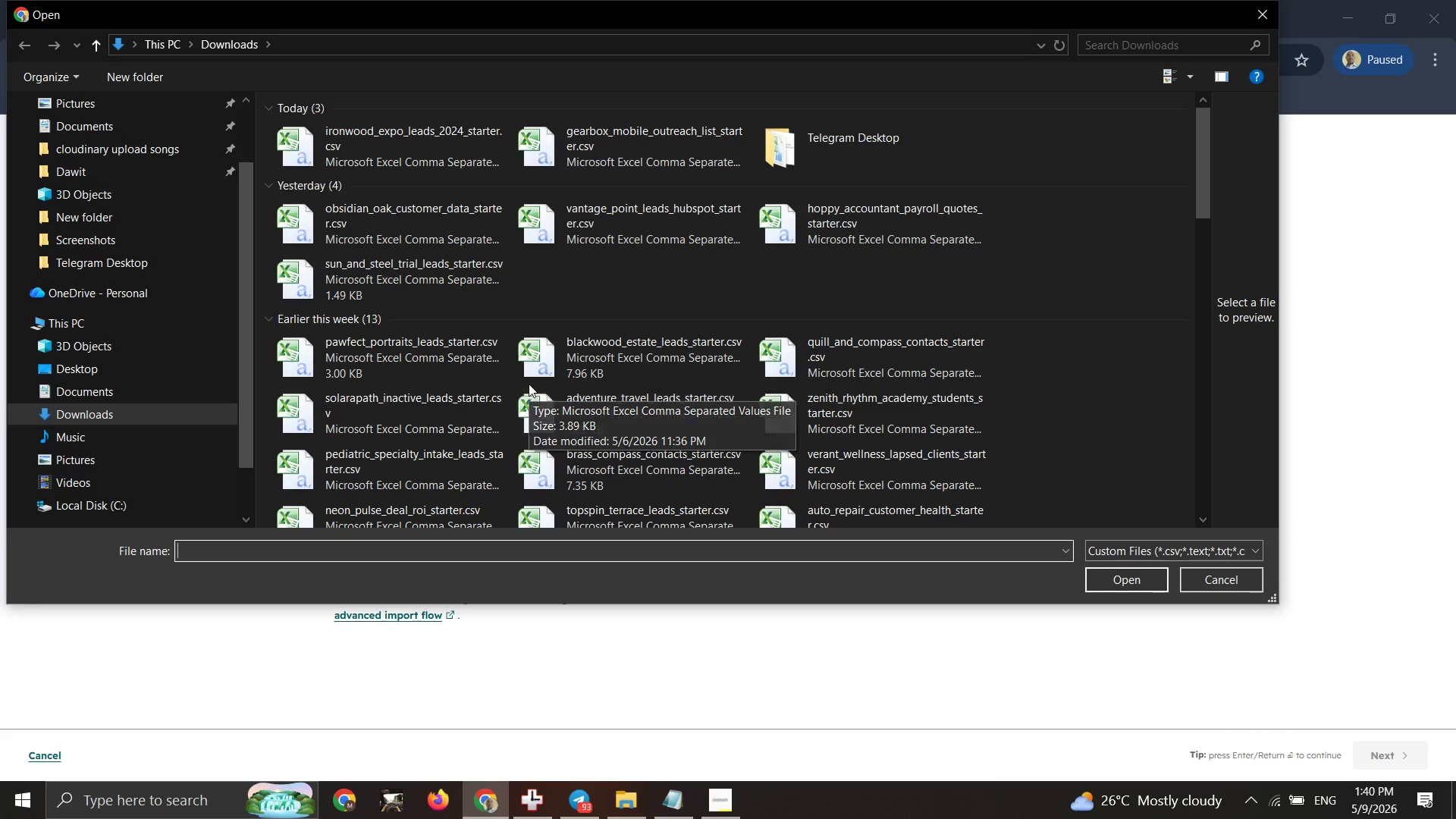 
wait(18.22)
 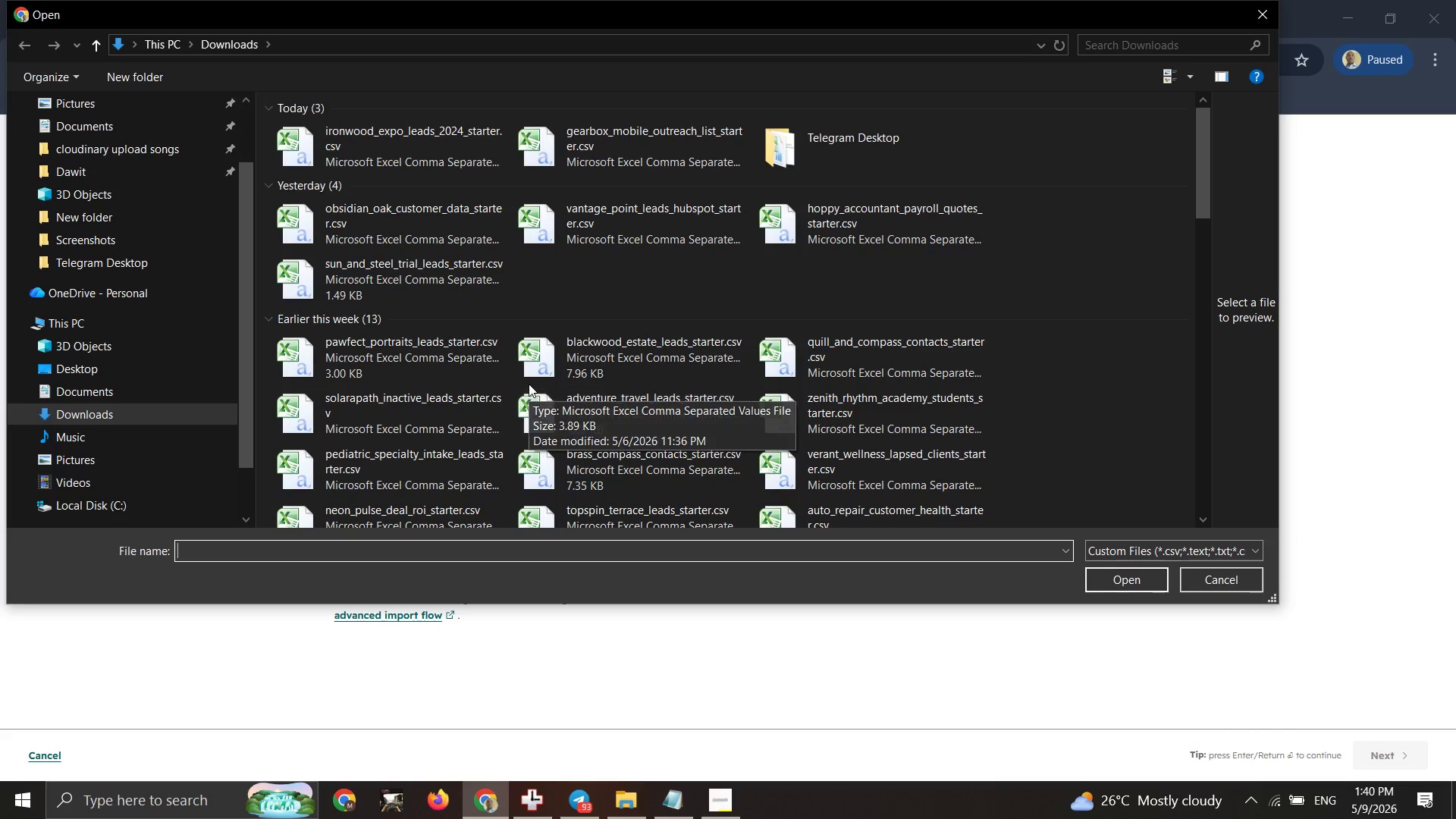 
left_click([1128, 577])
 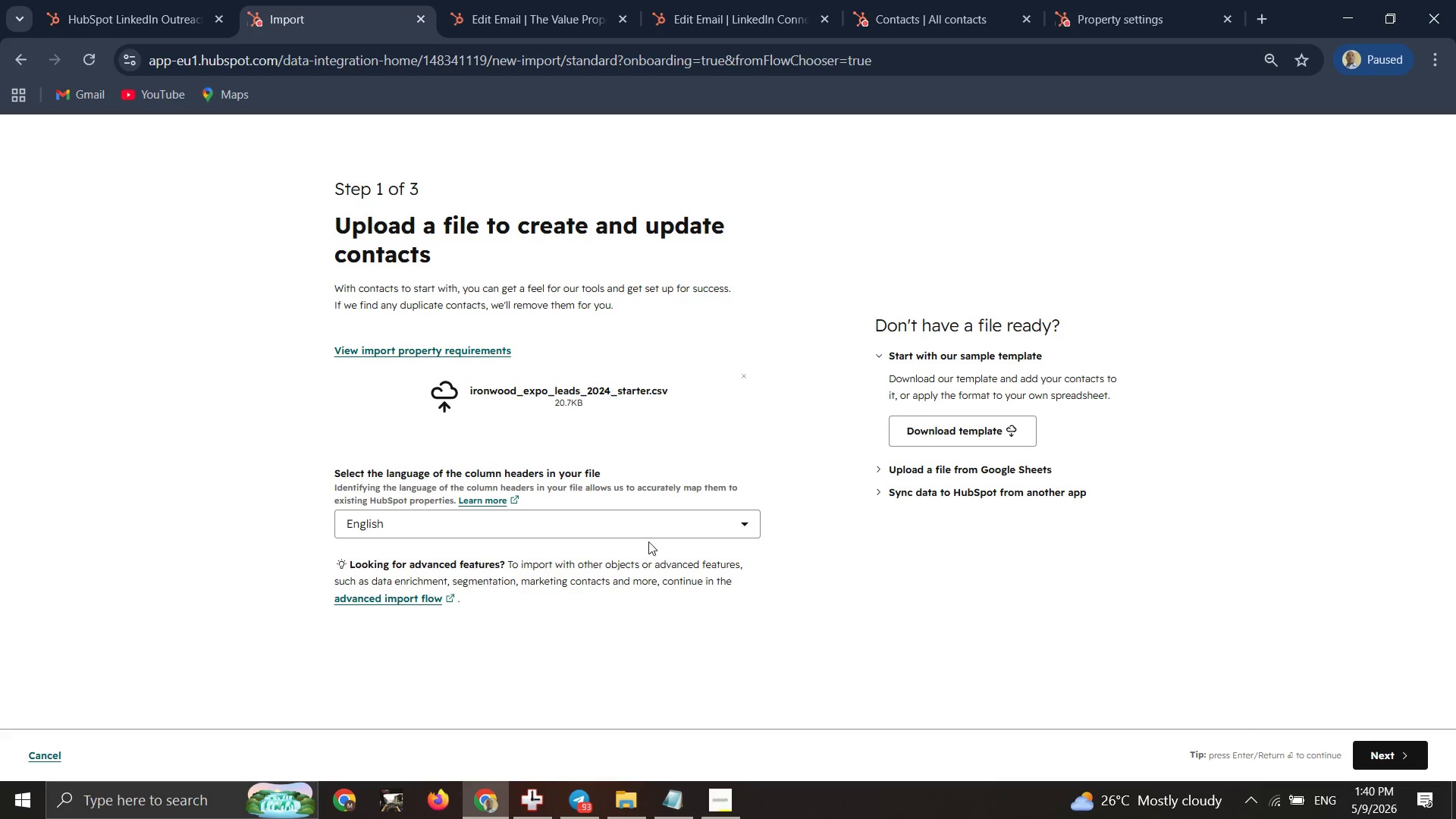 
wait(6.61)
 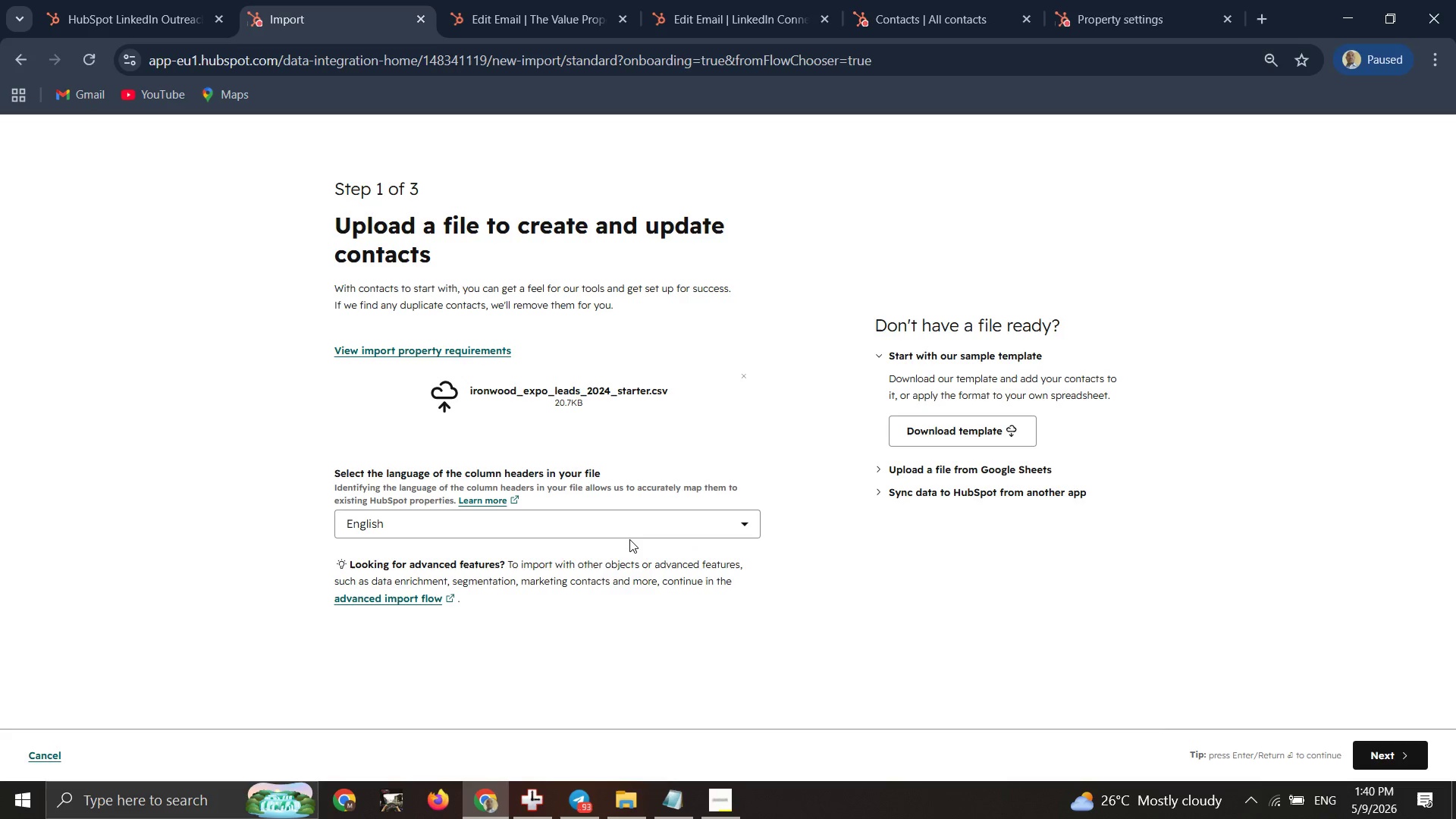 
left_click([1395, 758])
 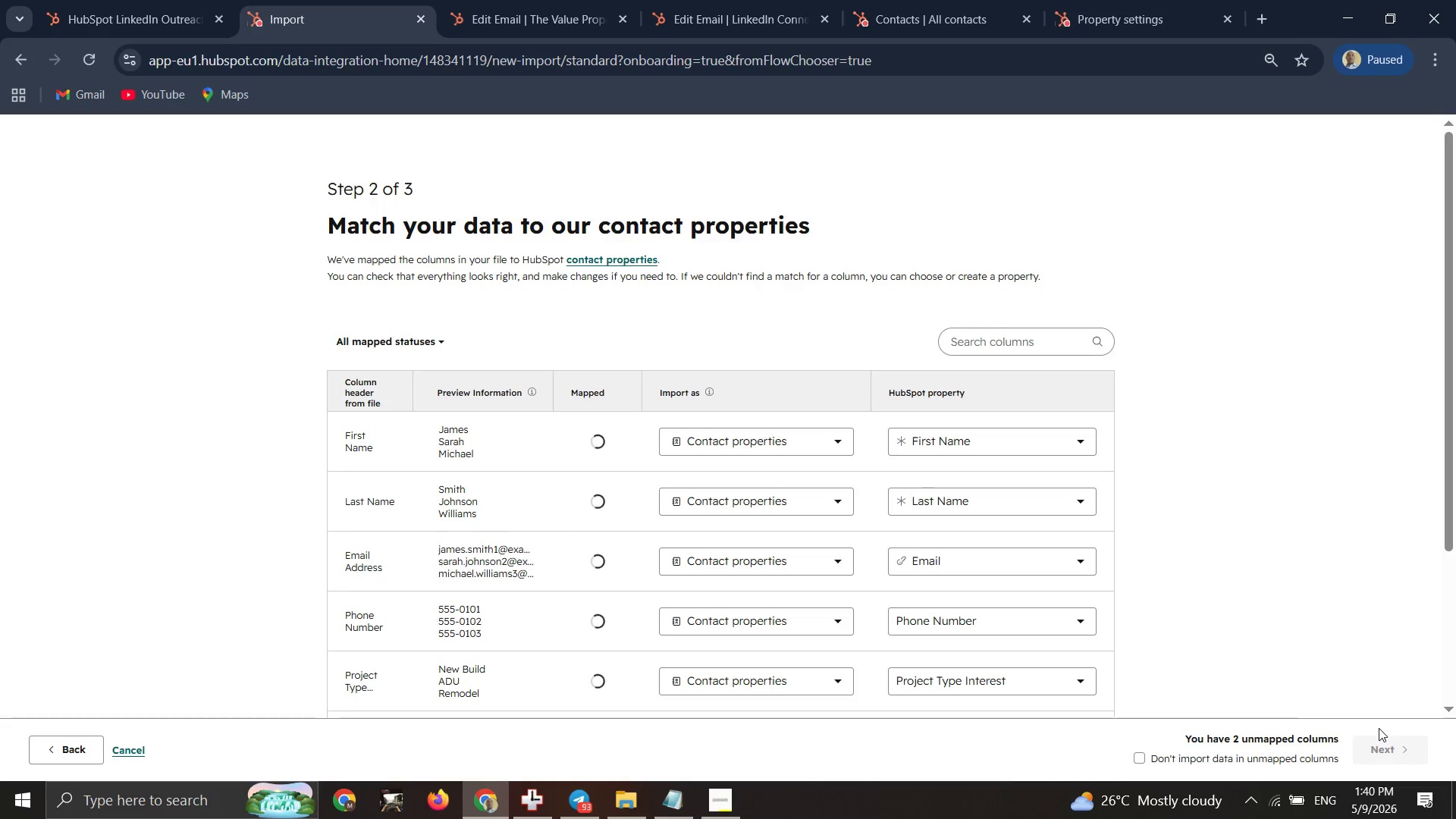 
scroll: coordinate [1022, 653], scroll_direction: down, amount: 1.0
 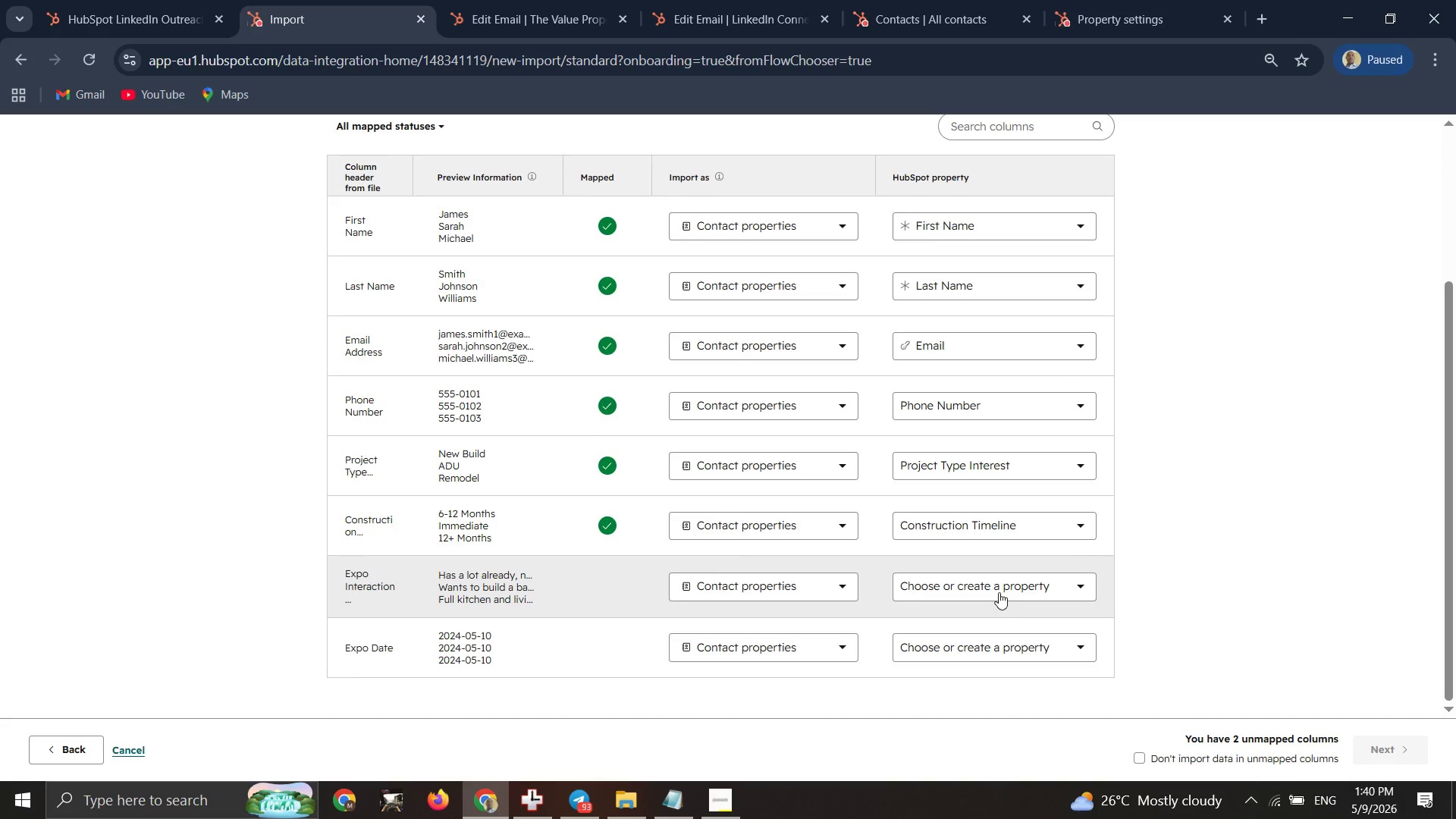 
left_click([999, 592])
 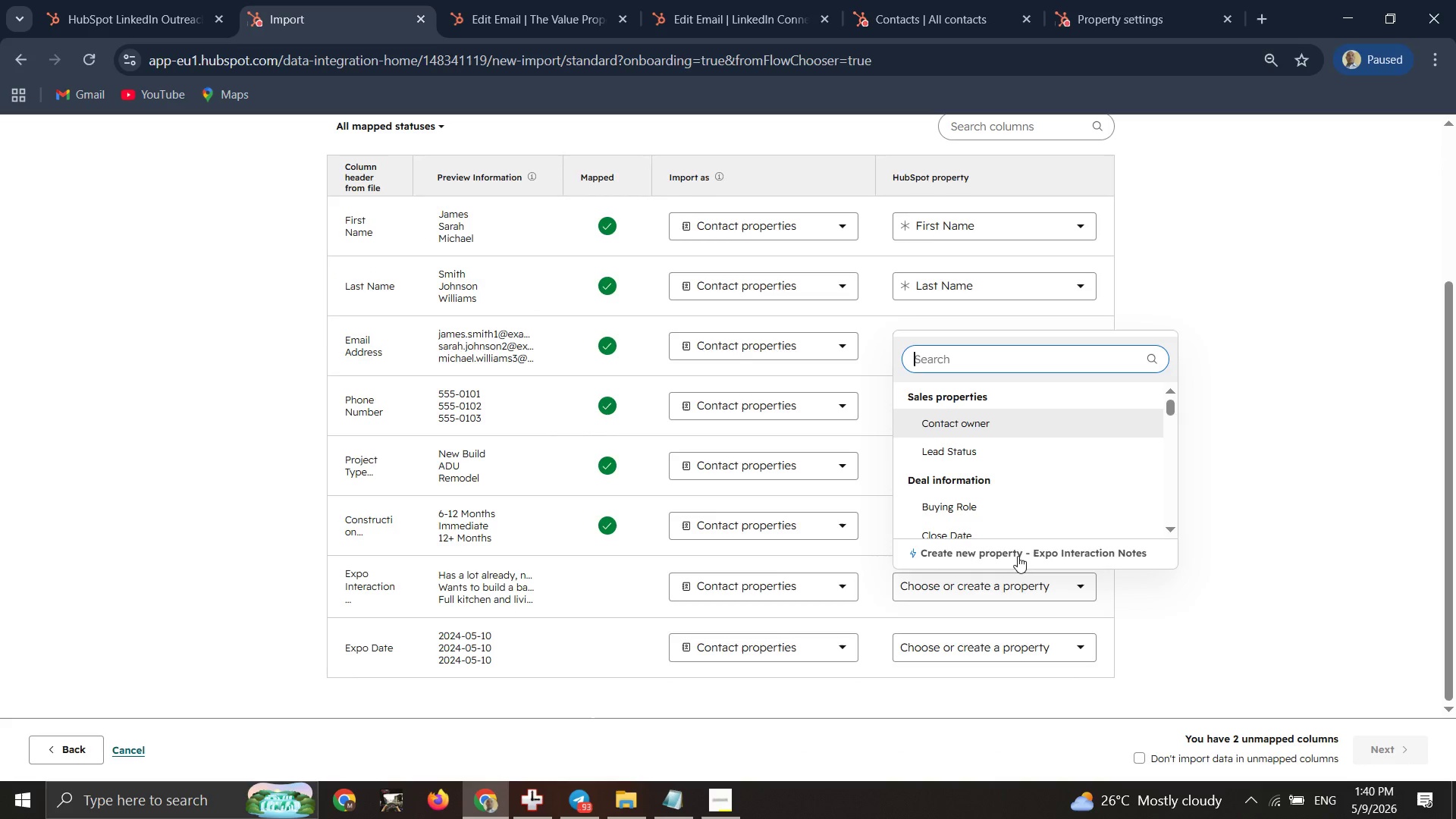 
left_click([1016, 556])
 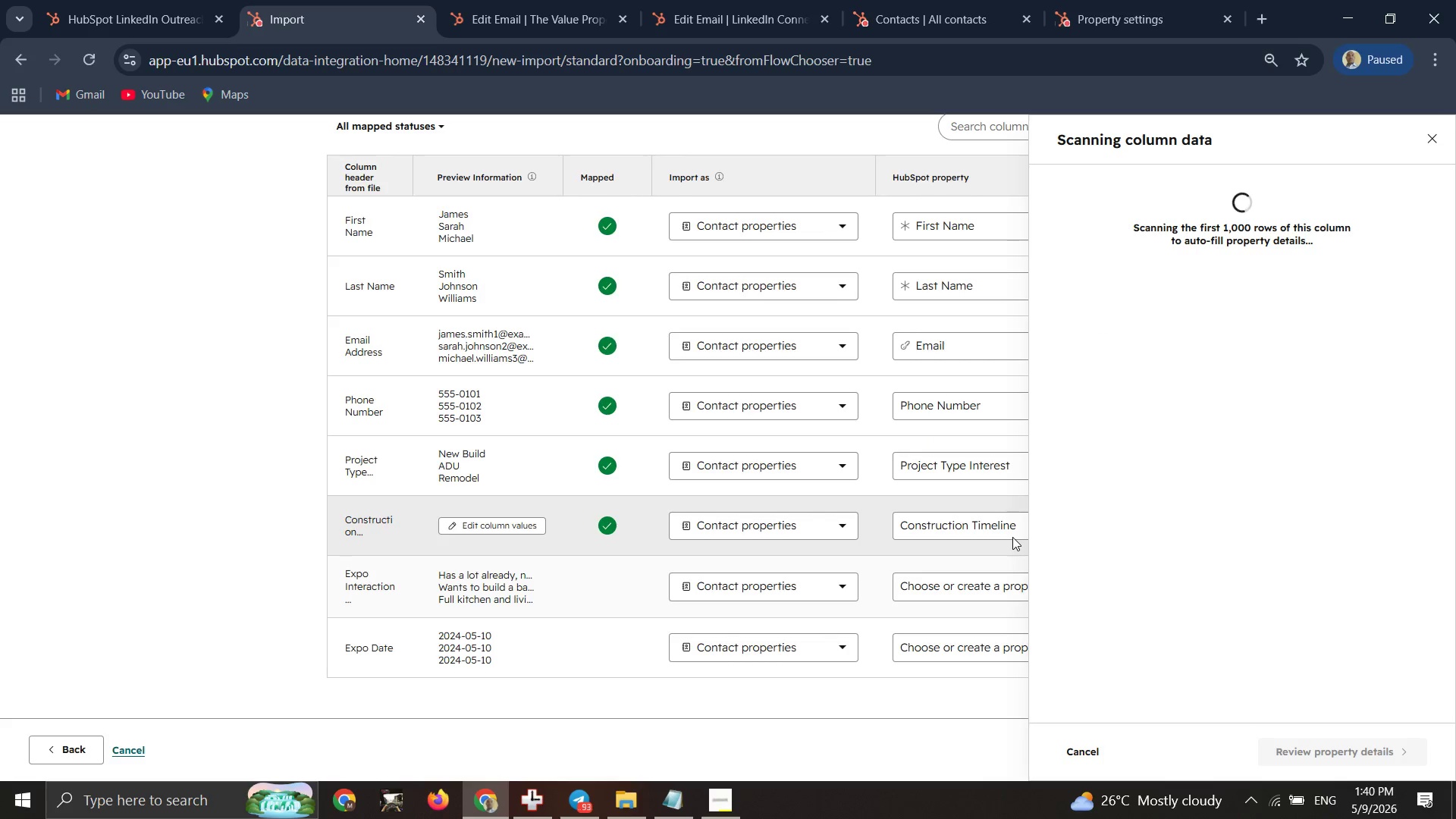 
mouse_move([1042, 551])
 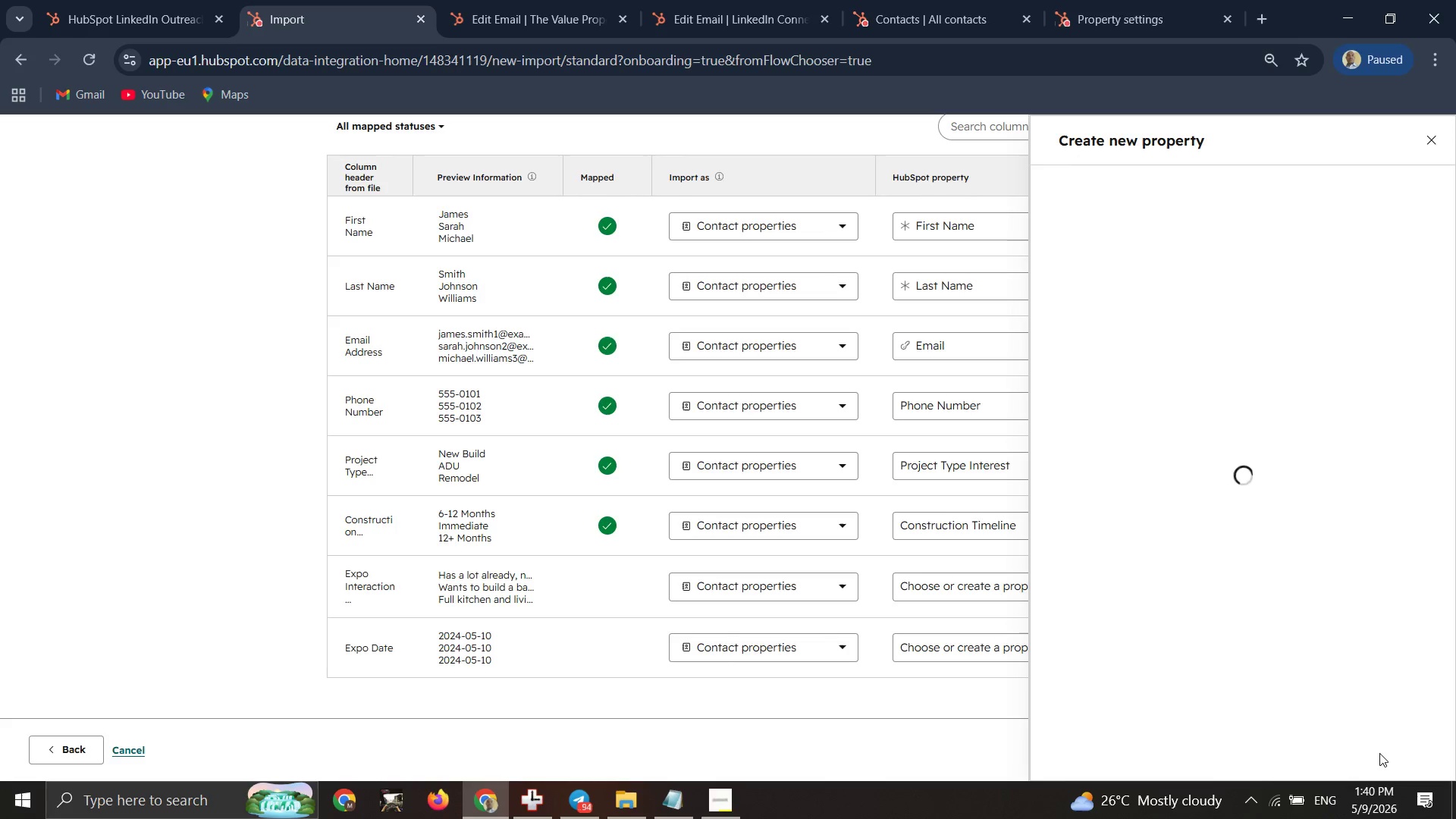 
wait(14.69)
 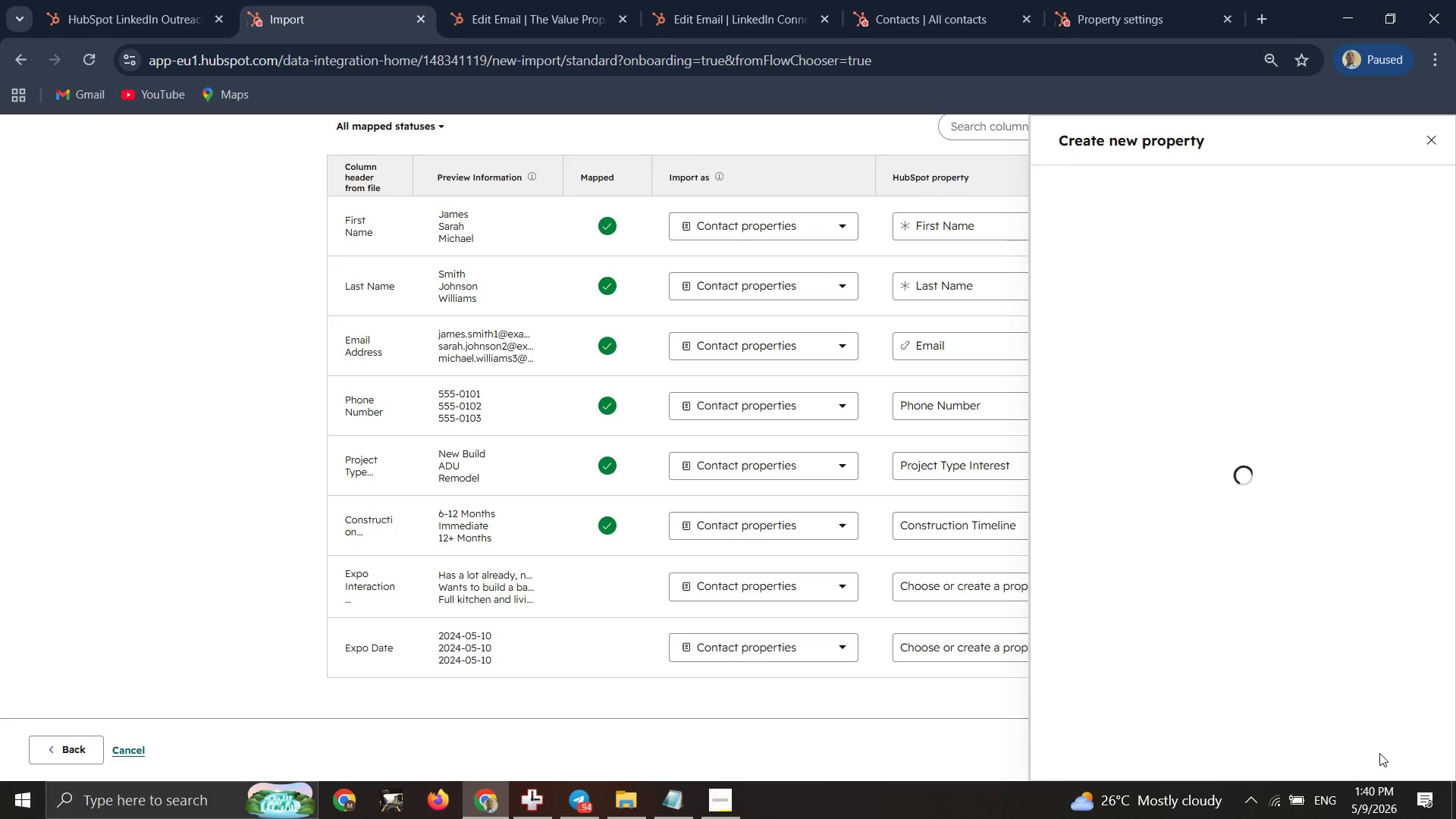 
left_click([1132, 758])
 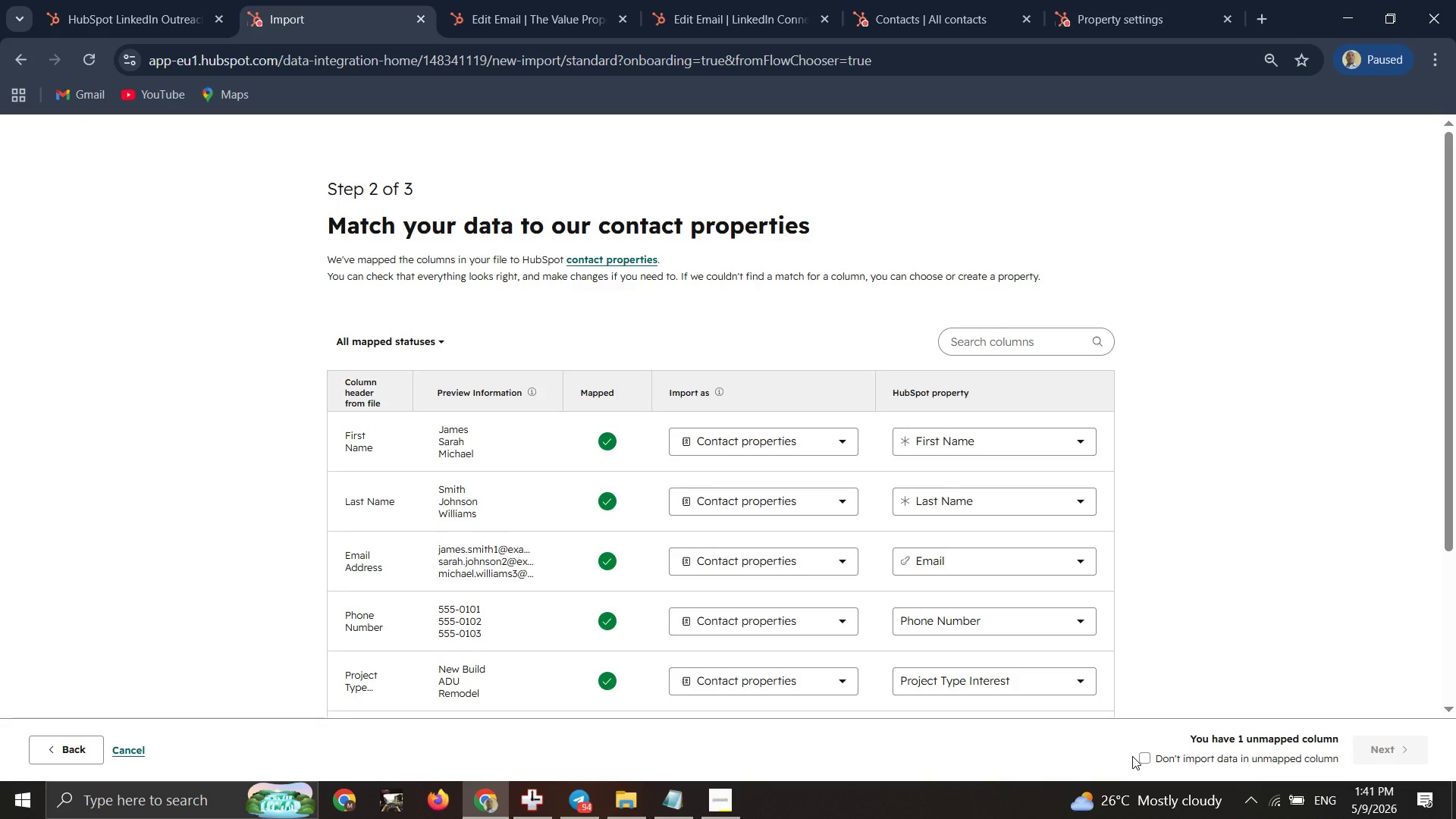 
wait(12.36)
 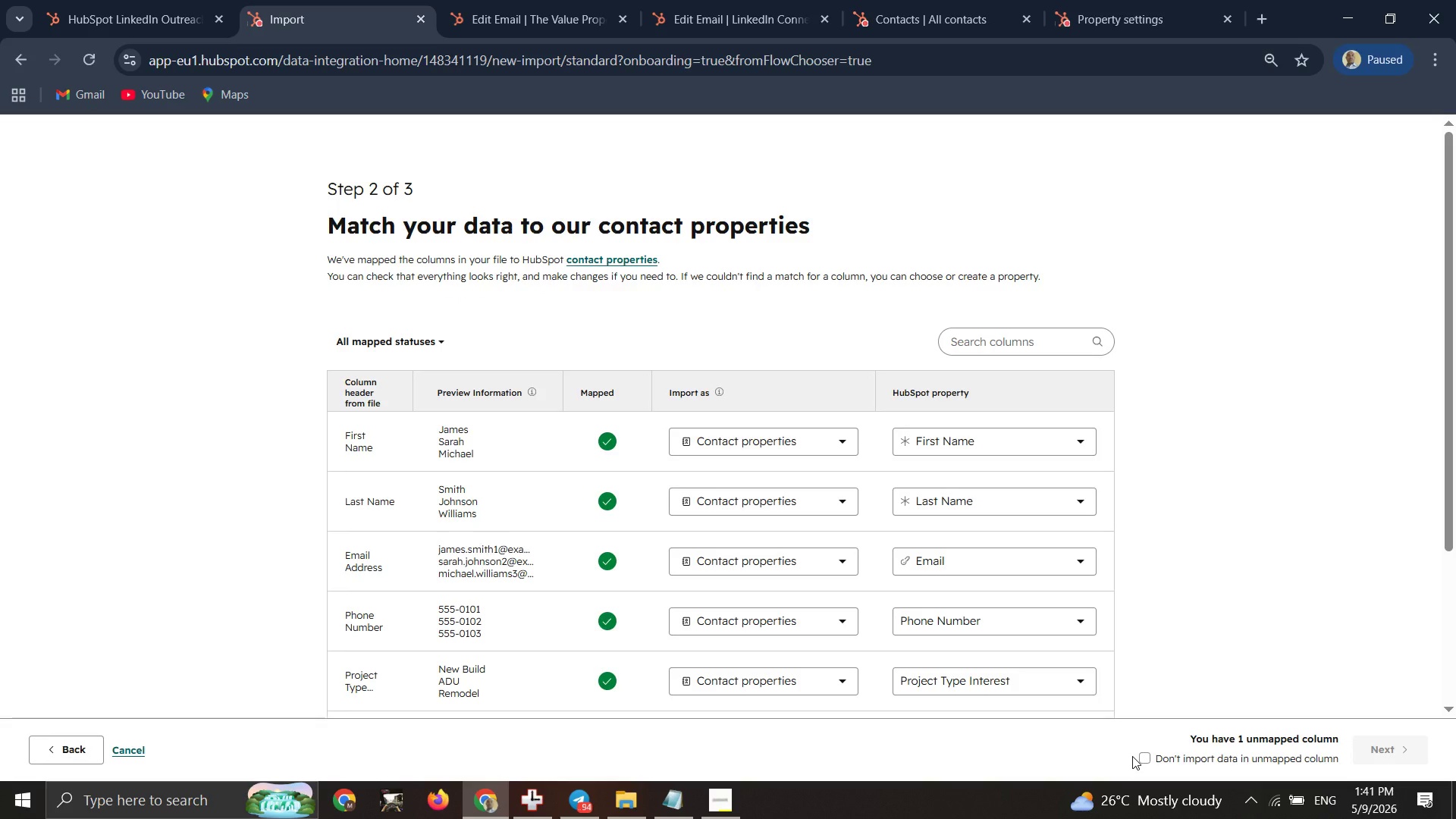 
scroll: coordinate [1321, 695], scroll_direction: down, amount: 2.0
 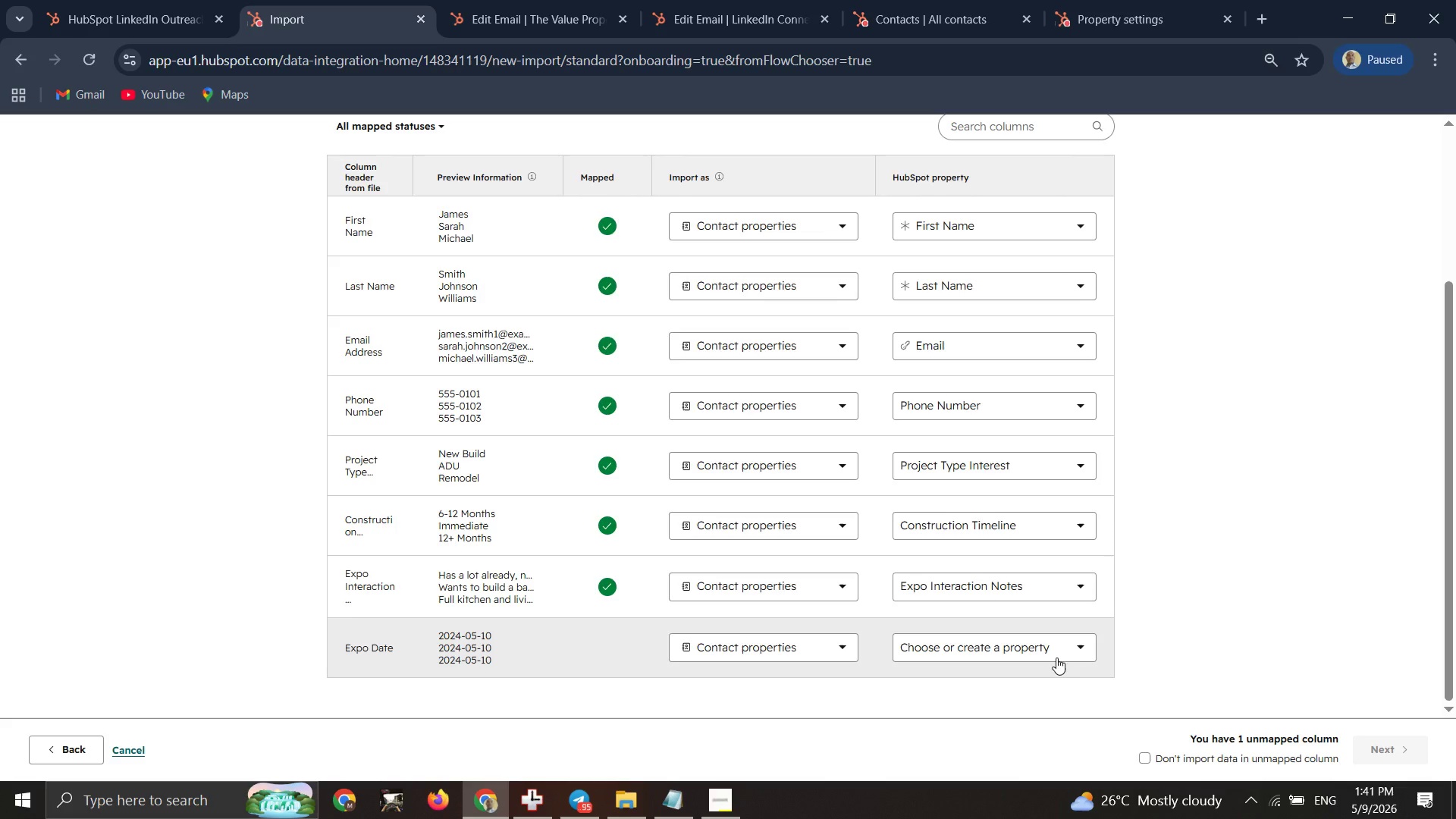 
left_click([1056, 648])
 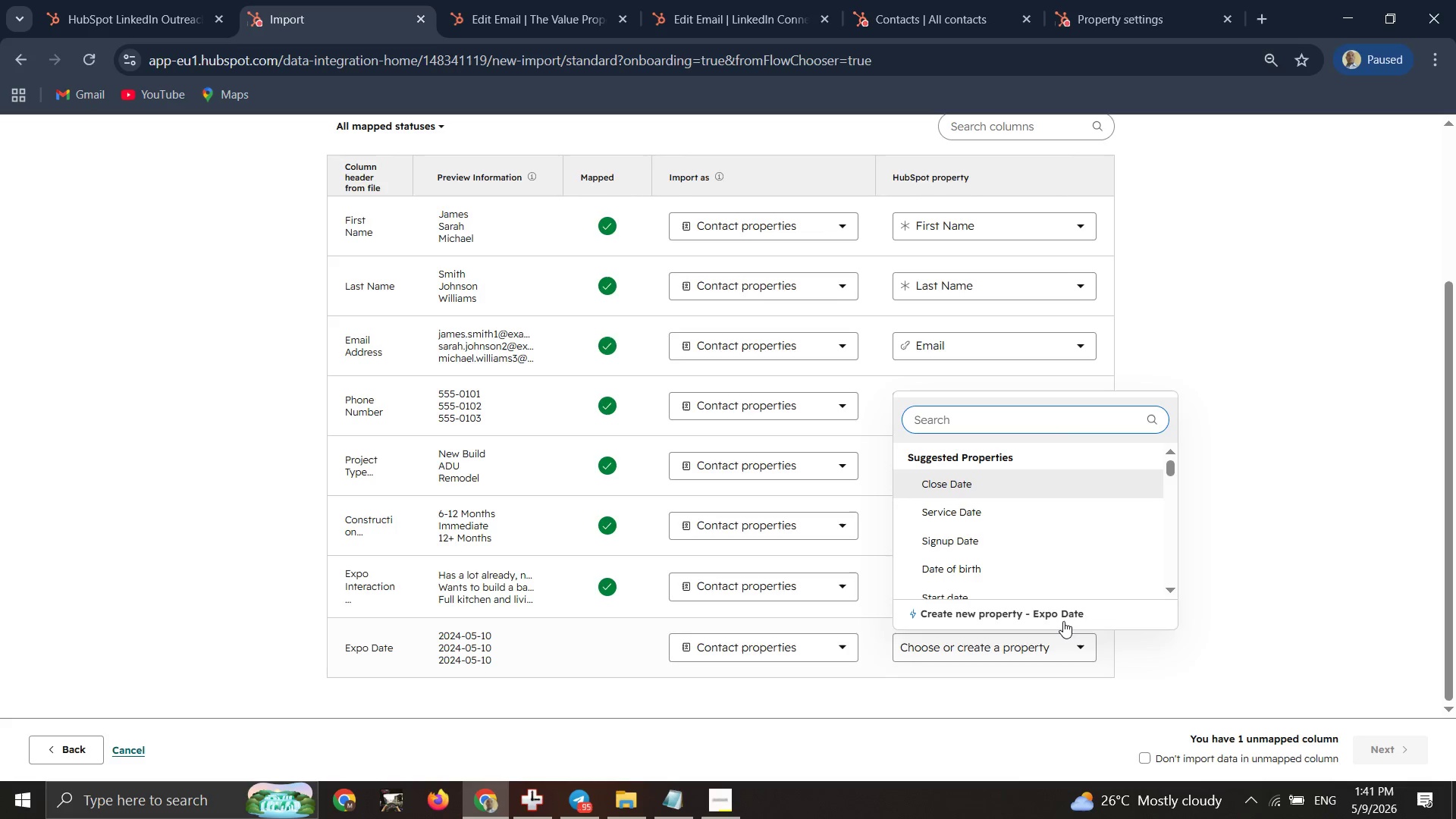 
left_click([1065, 611])
 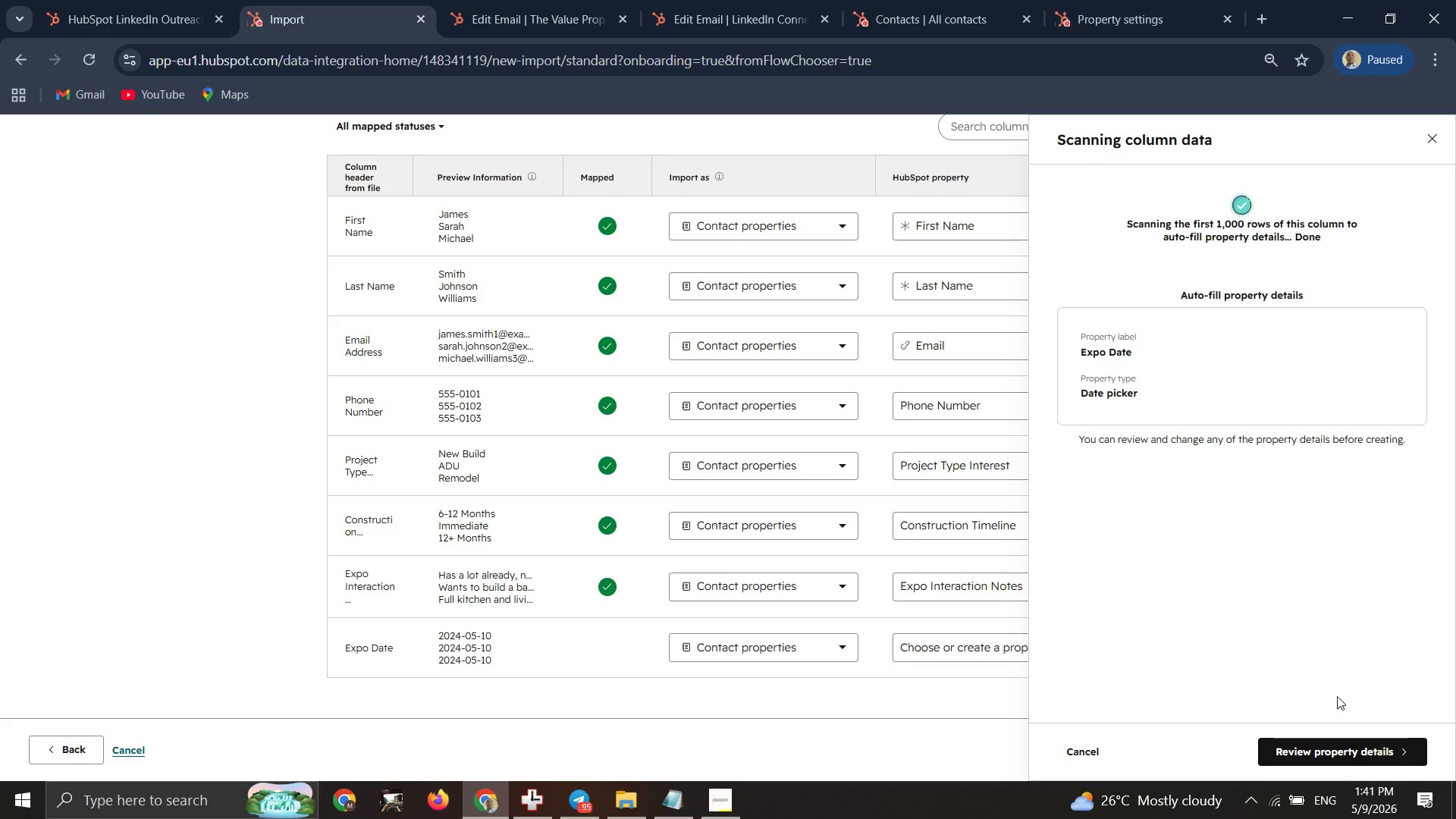 
left_click([1297, 752])
 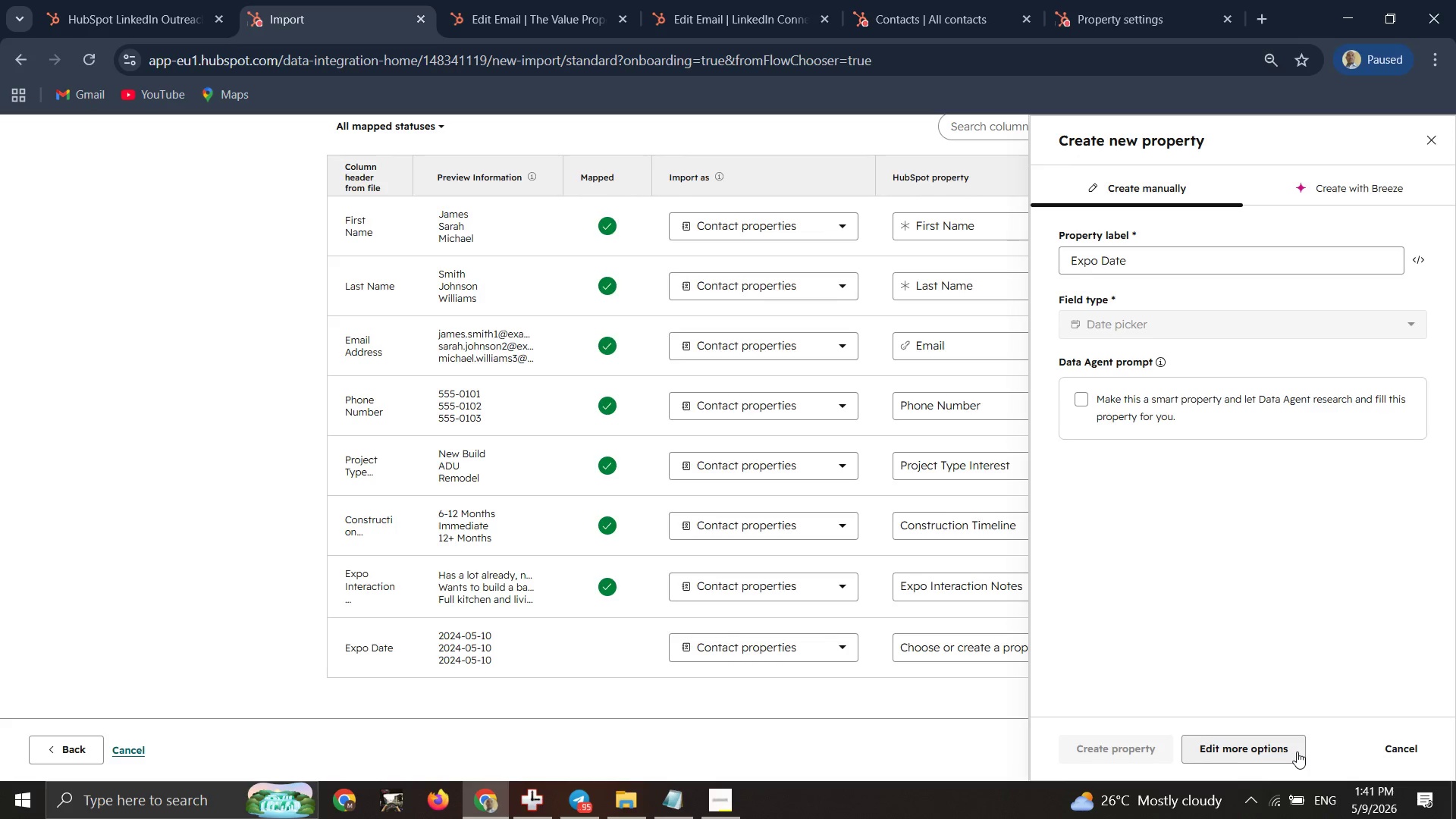 
wait(6.08)
 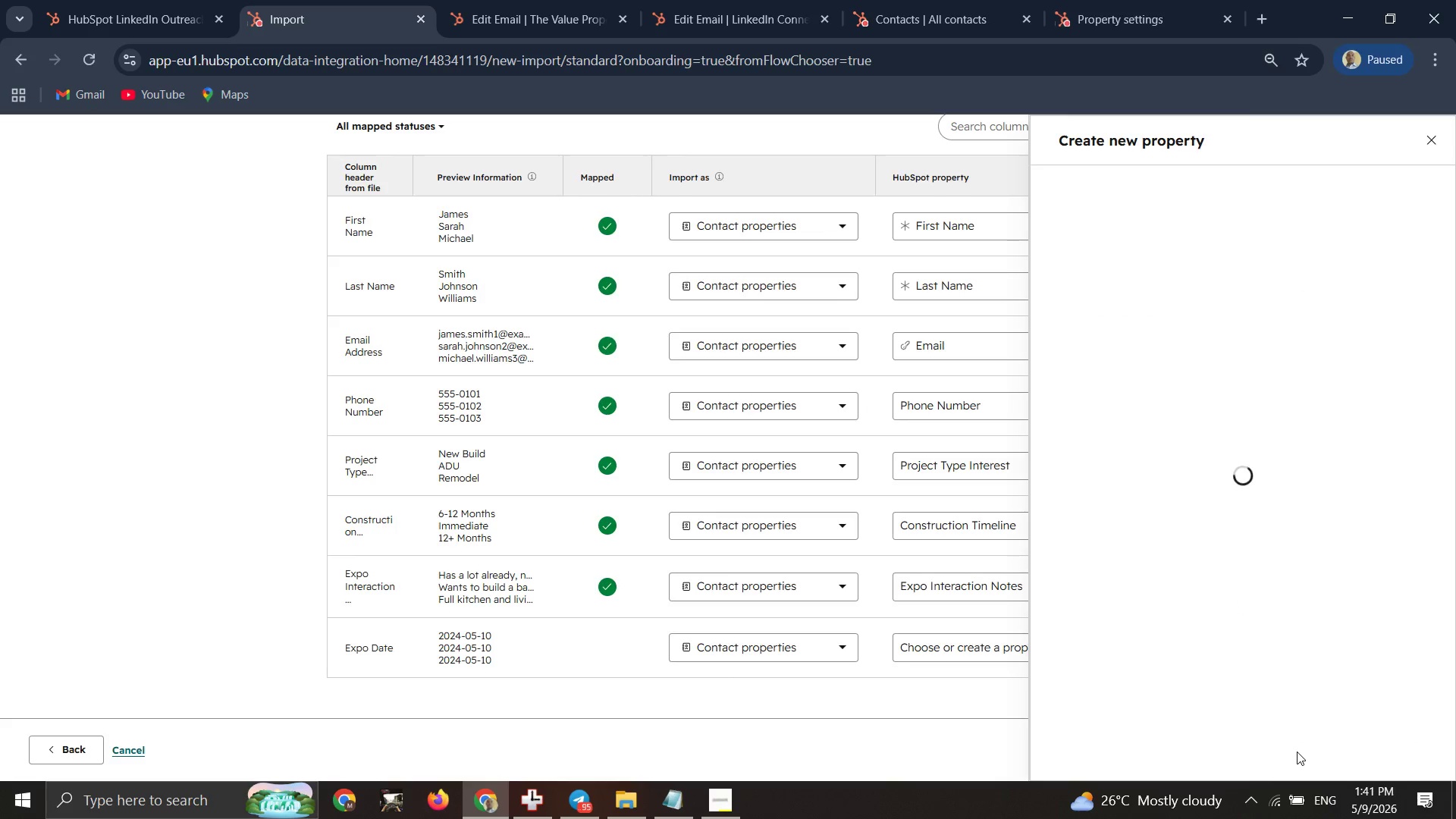 
left_click([1094, 739])
 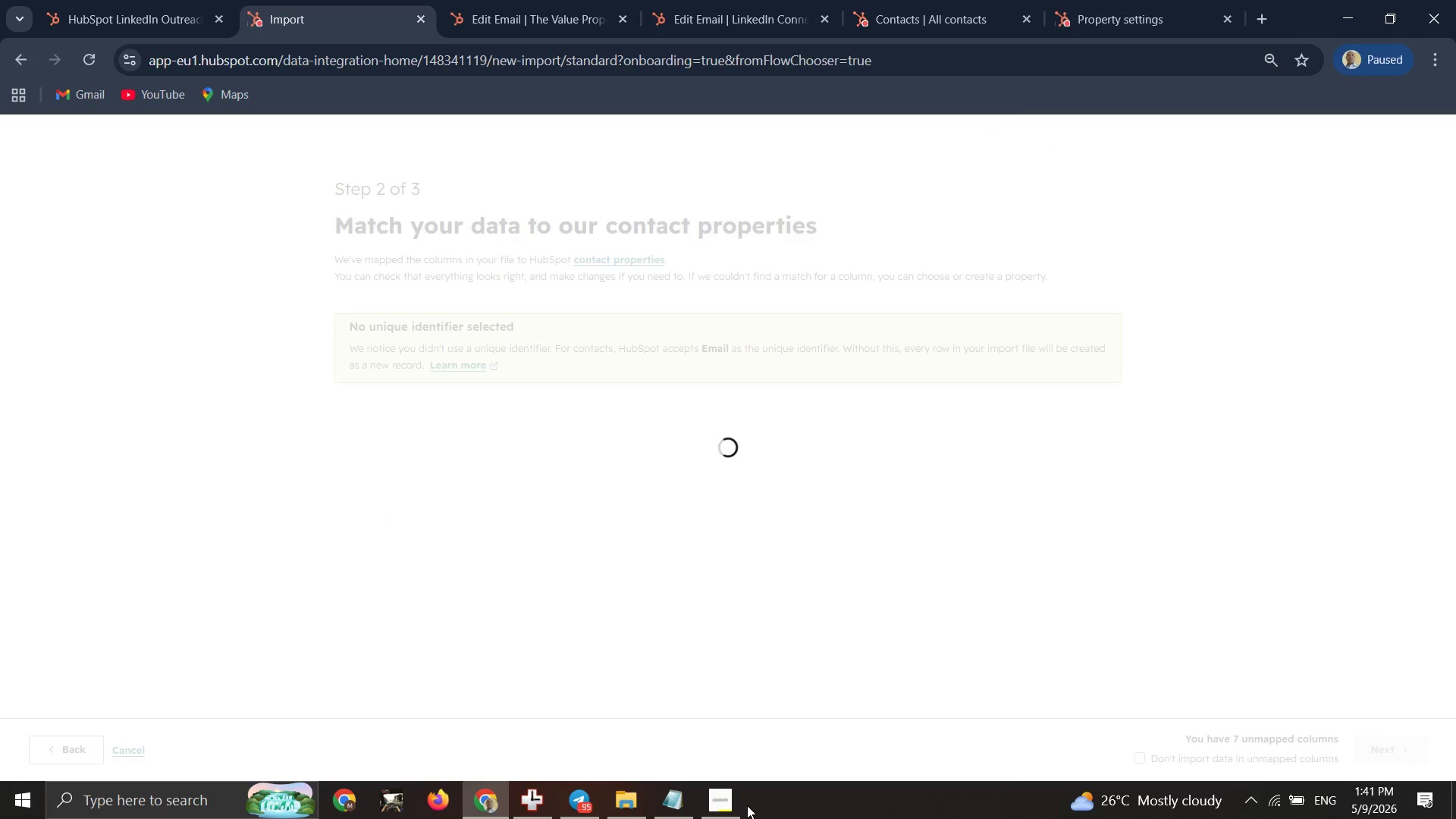 
left_click([723, 808])